 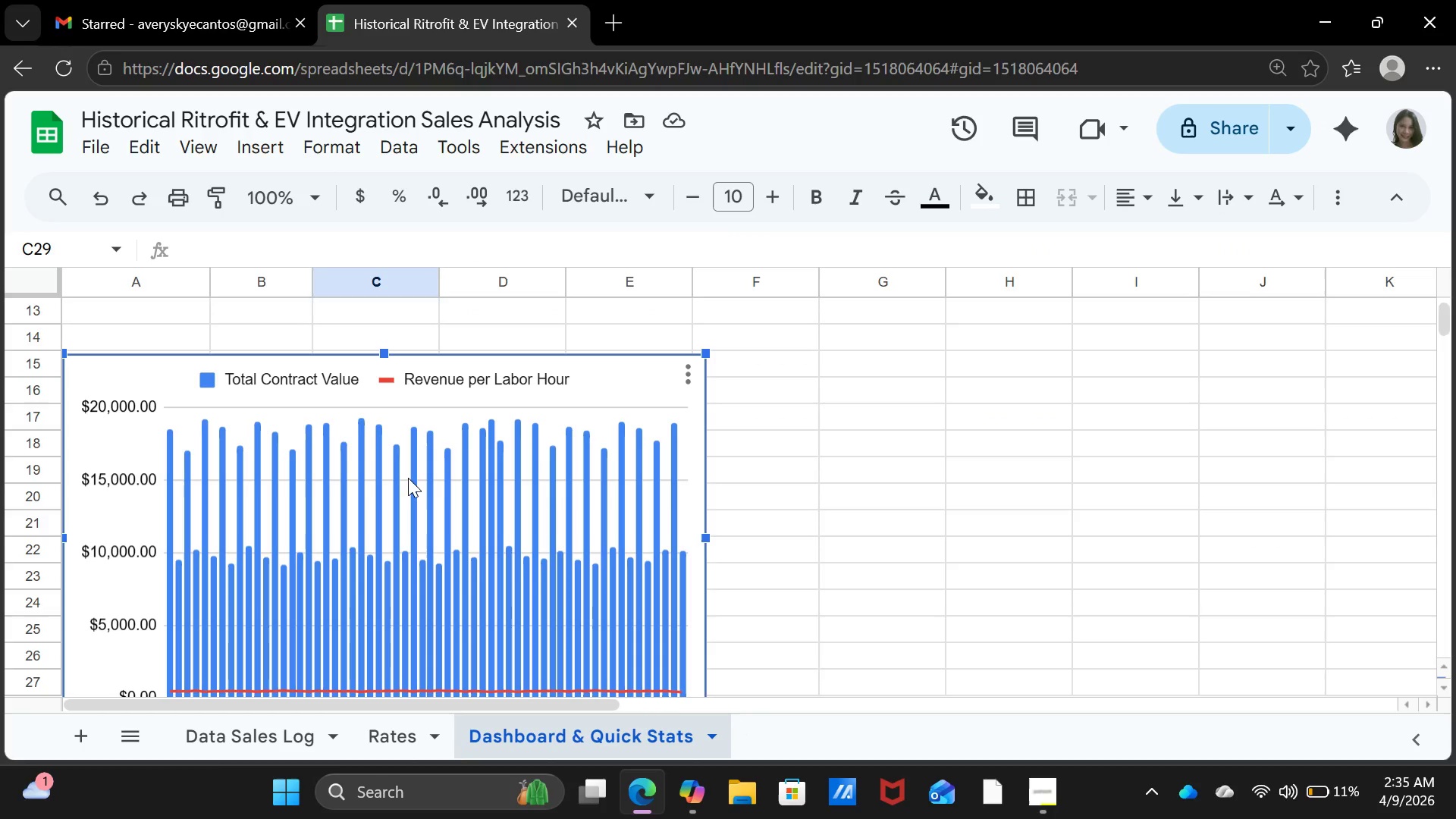 
left_click([482, 378])
 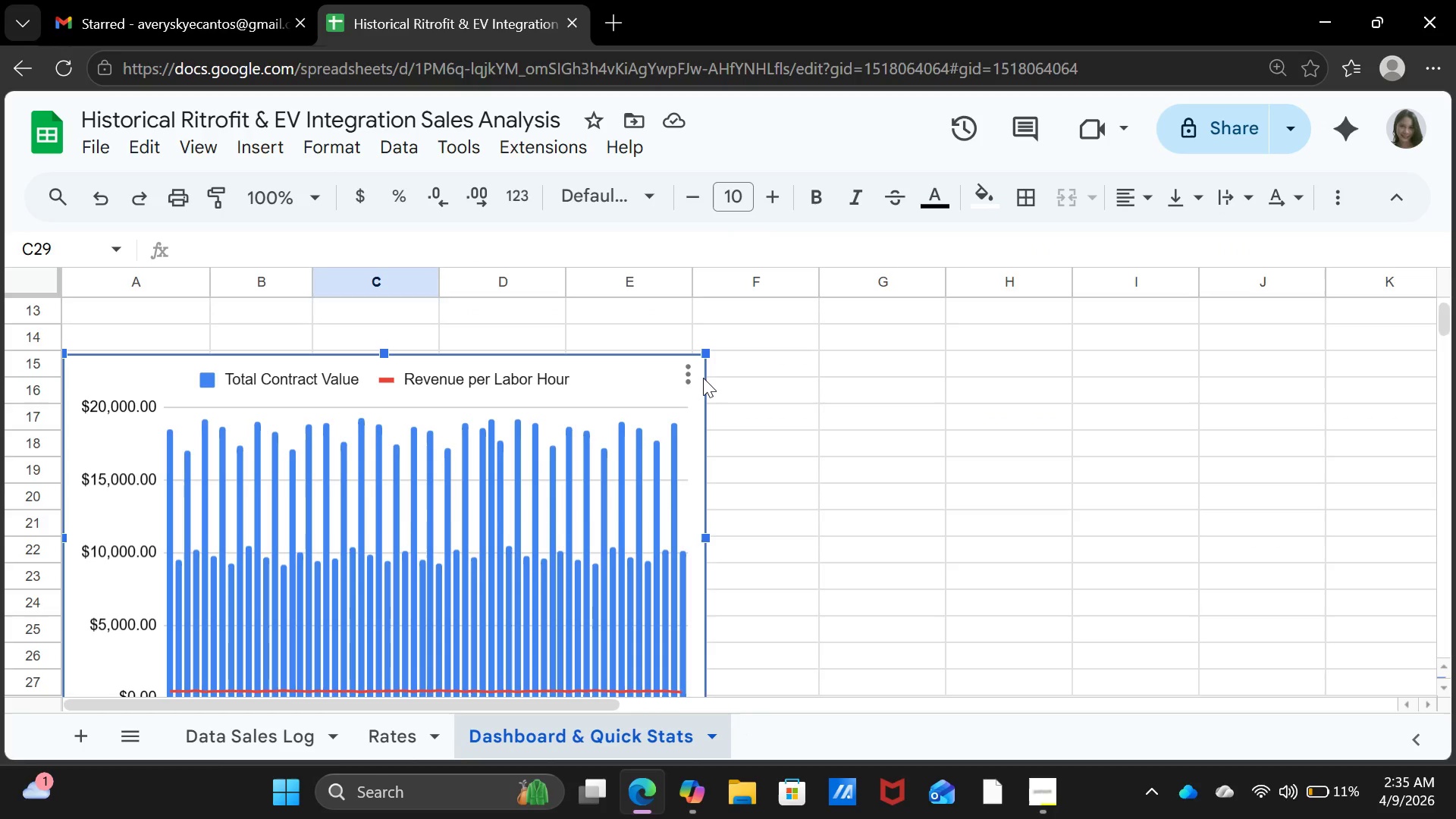 
left_click([682, 375])
 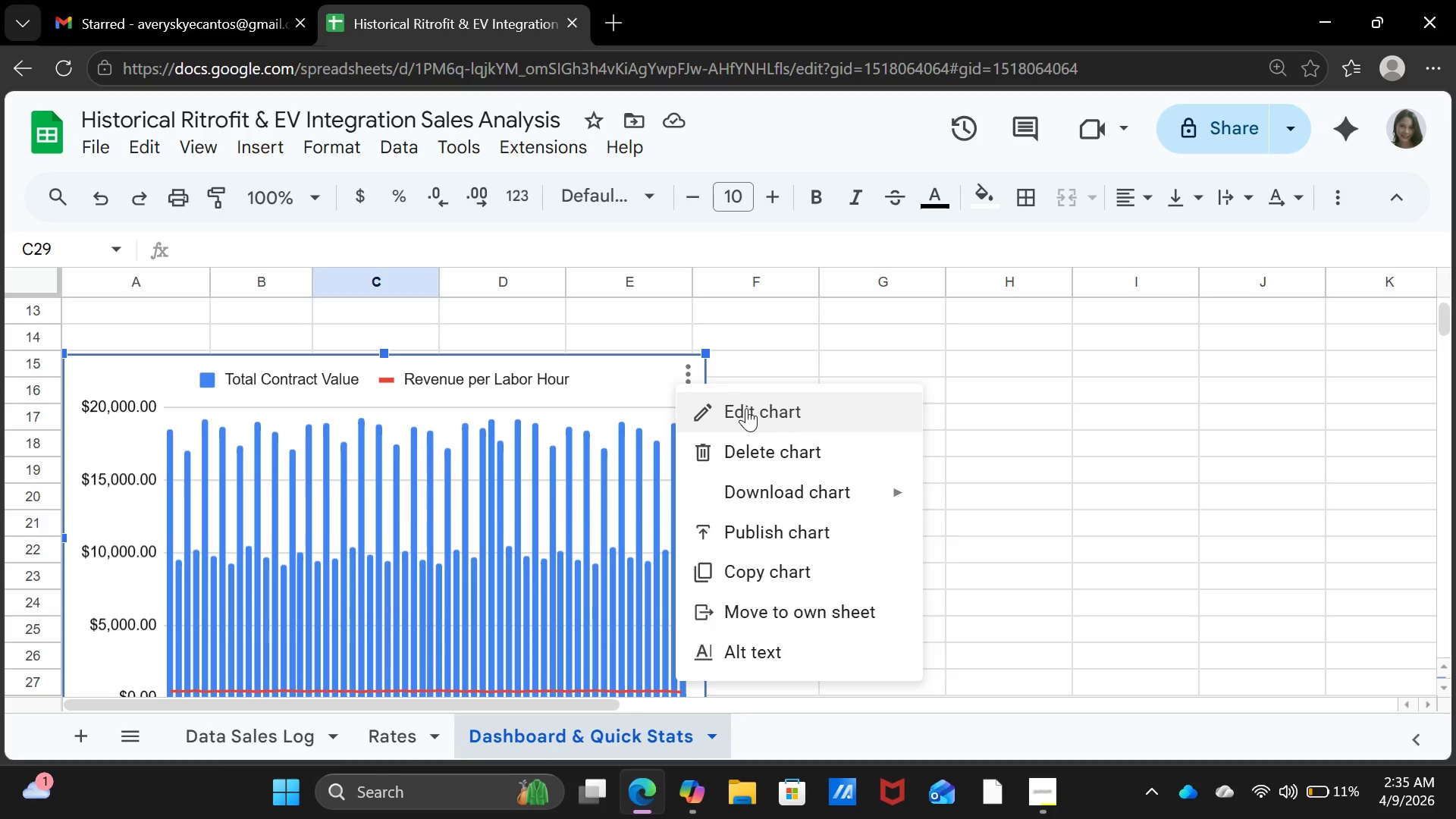 
left_click([746, 408])
 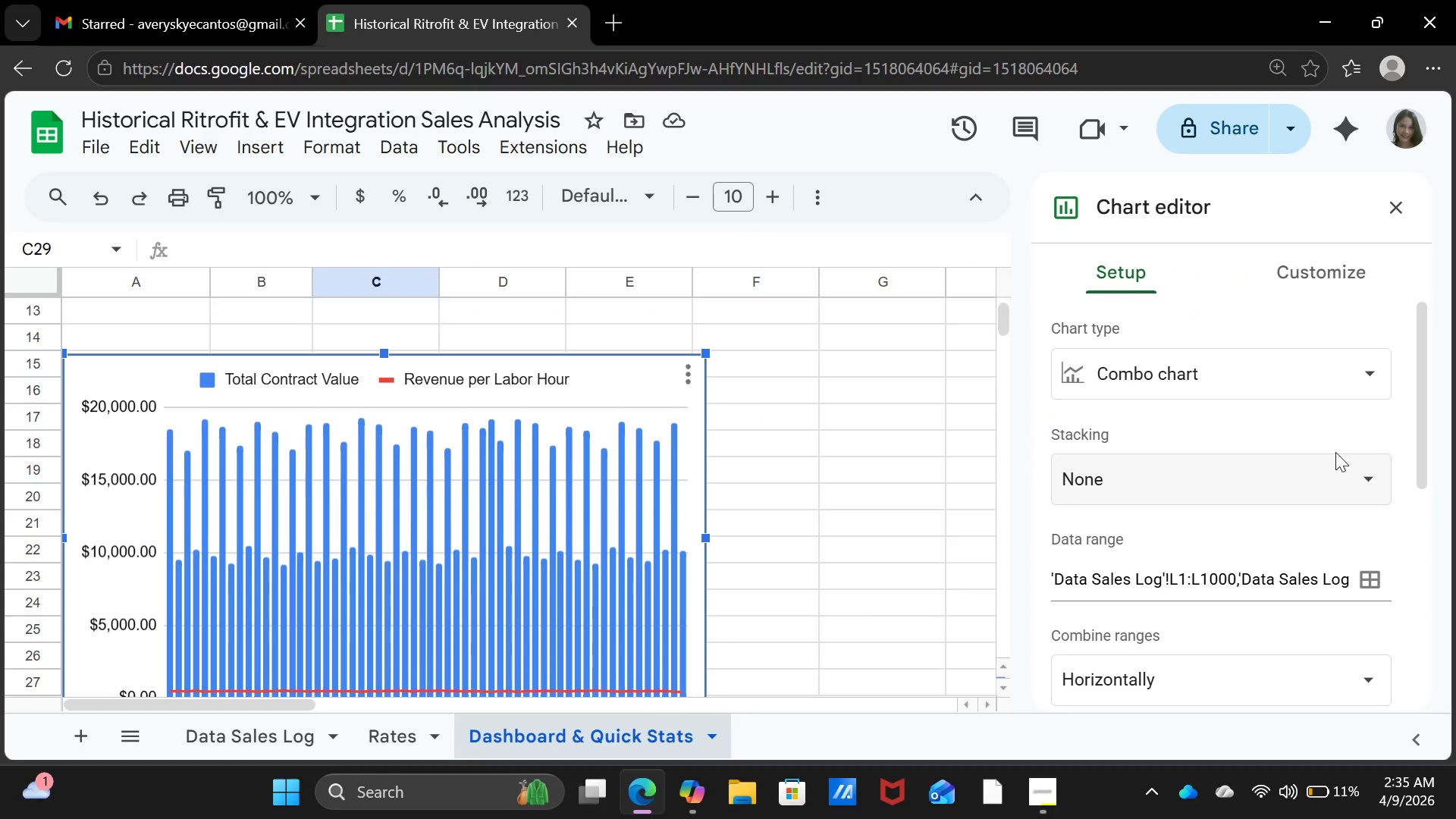 
scroll: coordinate [1323, 455], scroll_direction: down, amount: 1.0
 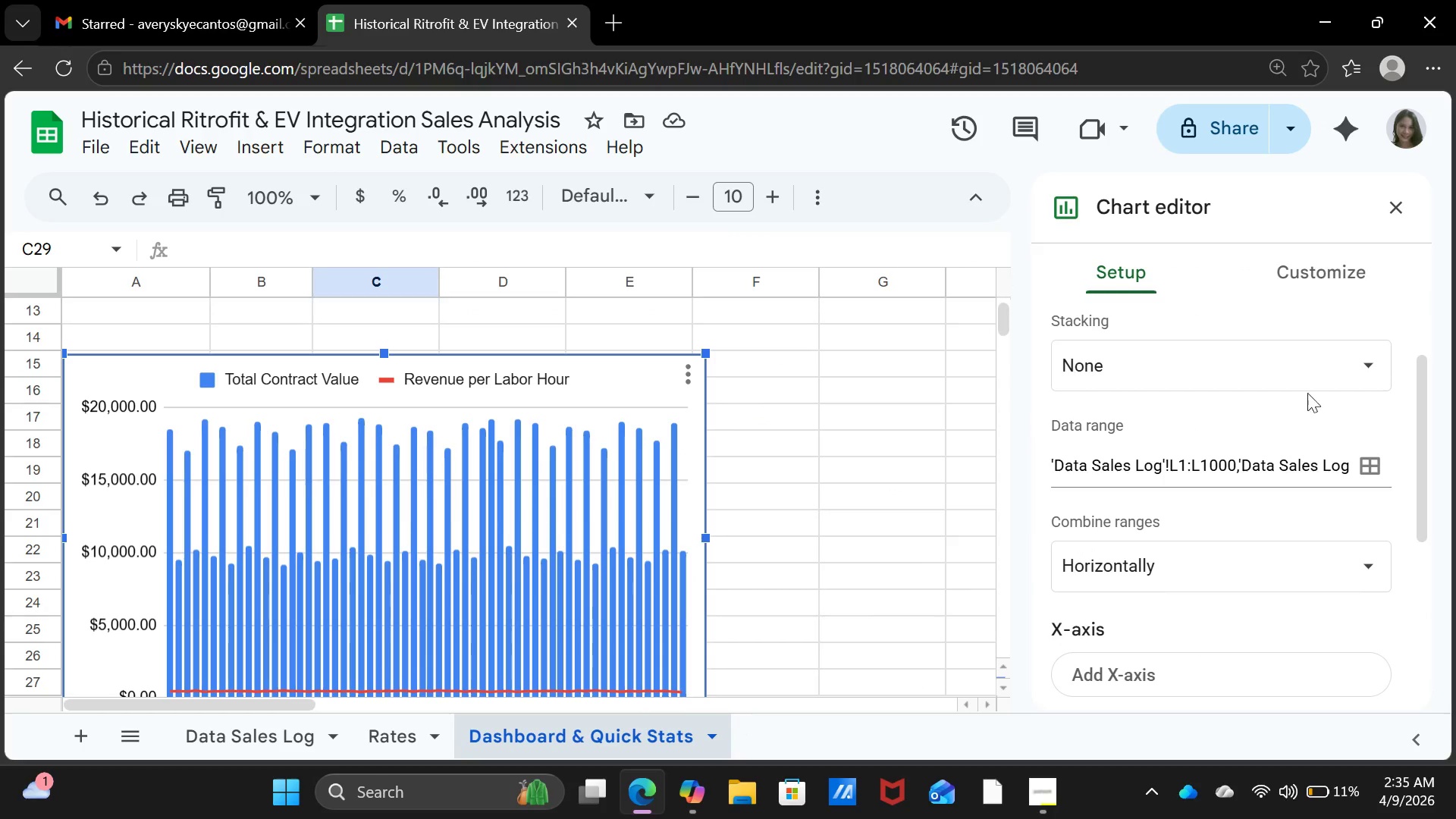 
left_click([1304, 373])
 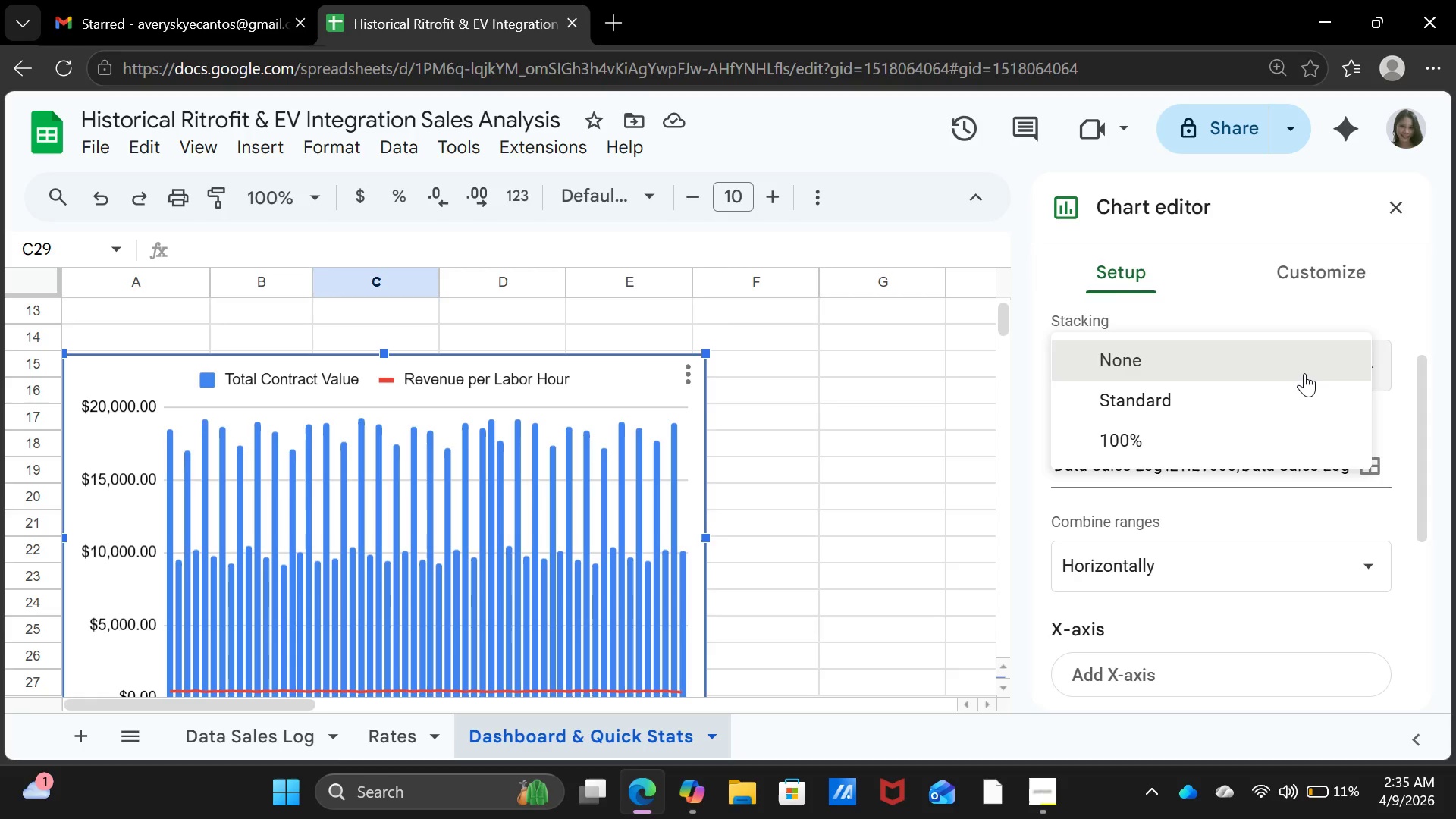 
left_click([1304, 373])
 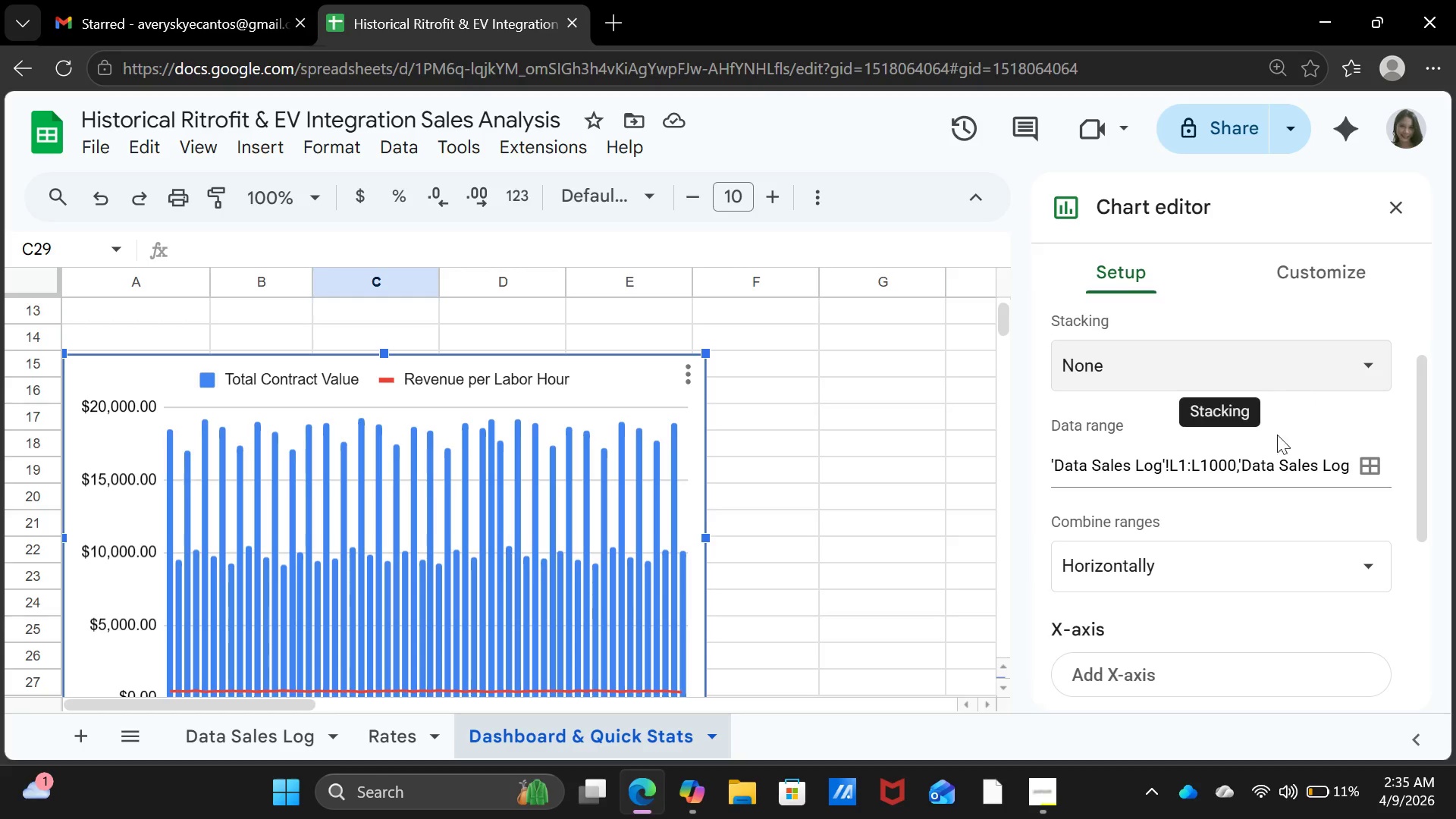 
left_click([1263, 465])
 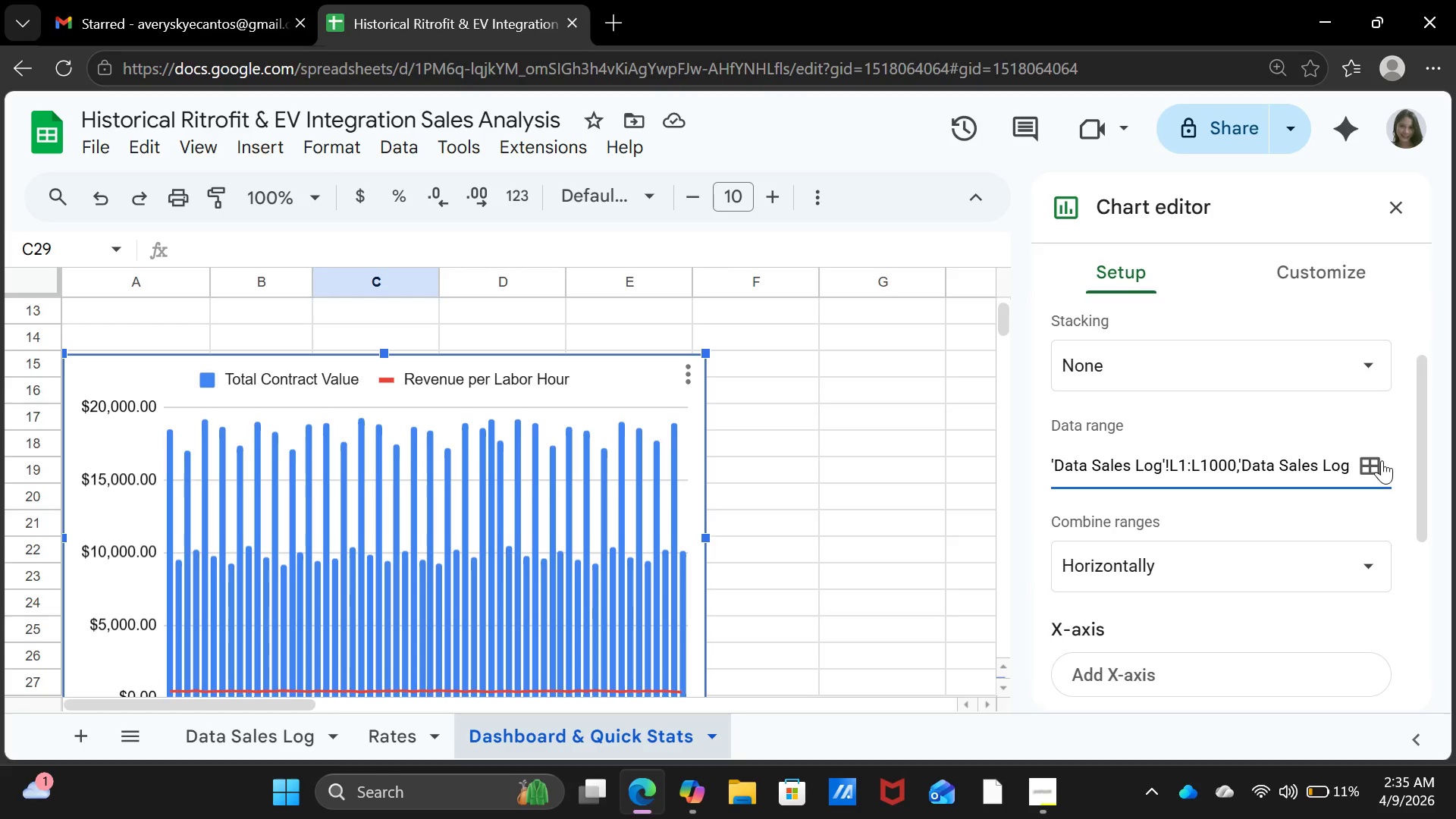 
left_click([1382, 460])
 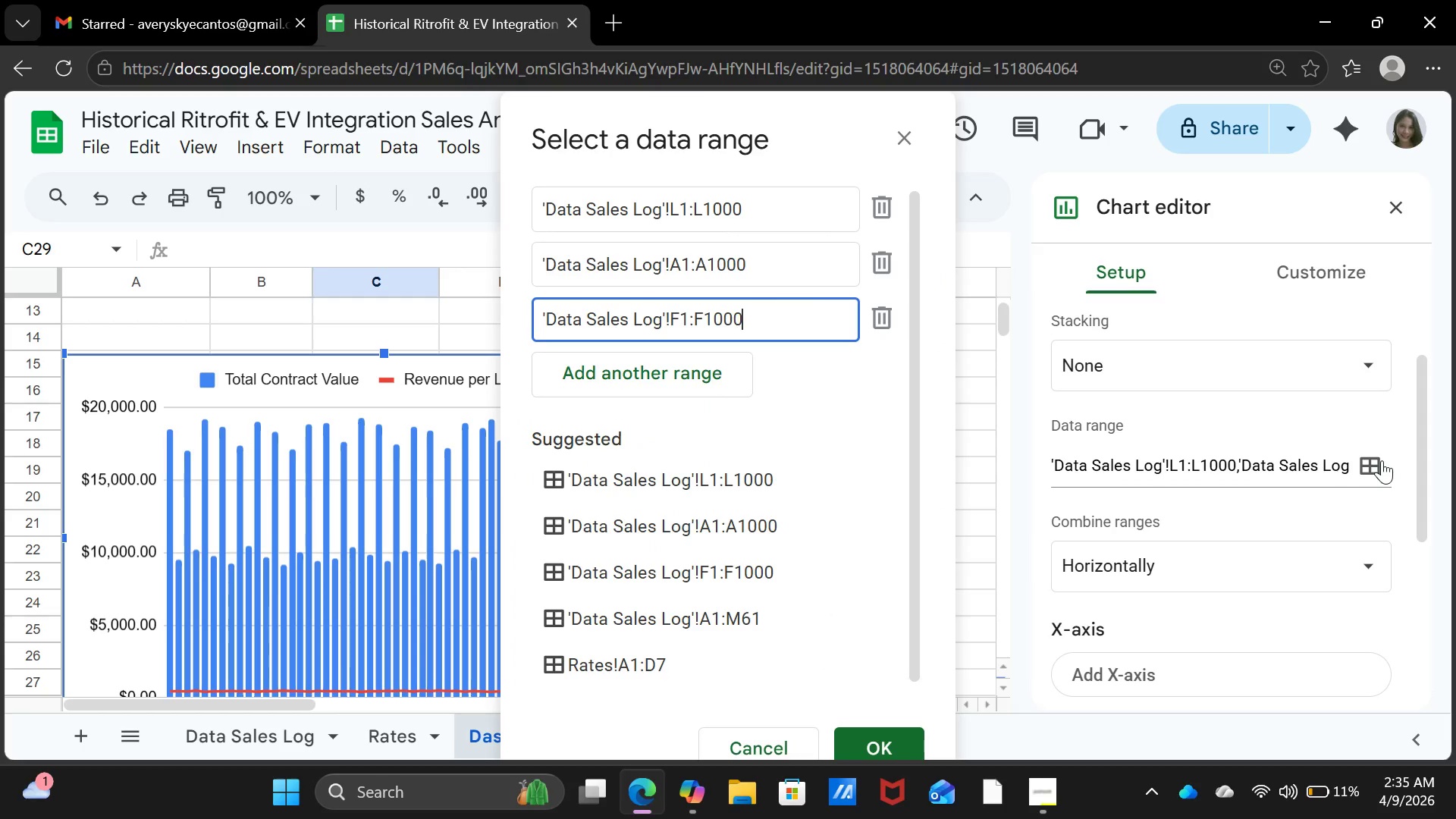 
wait(6.3)
 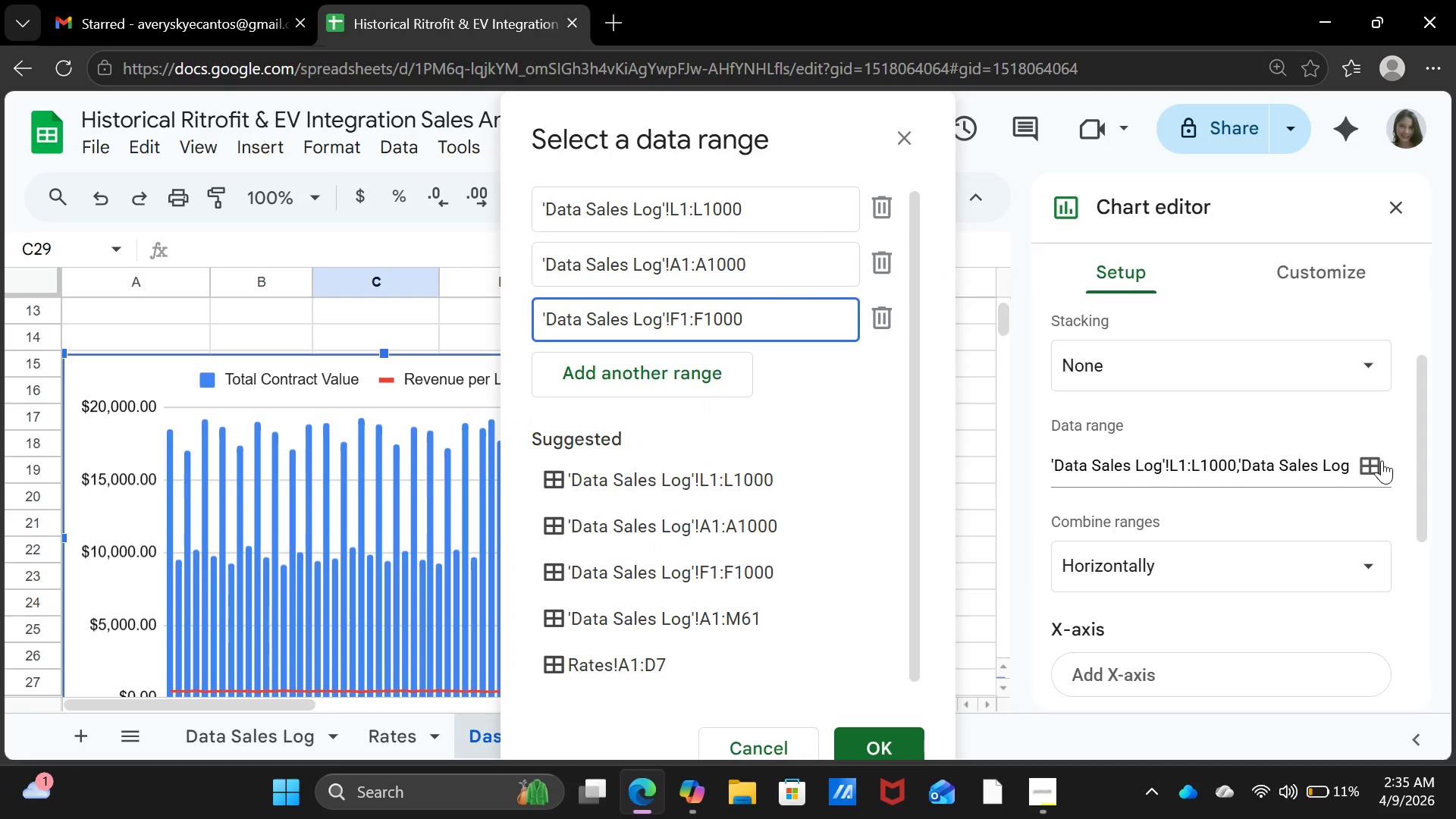 
left_click([1382, 461])
 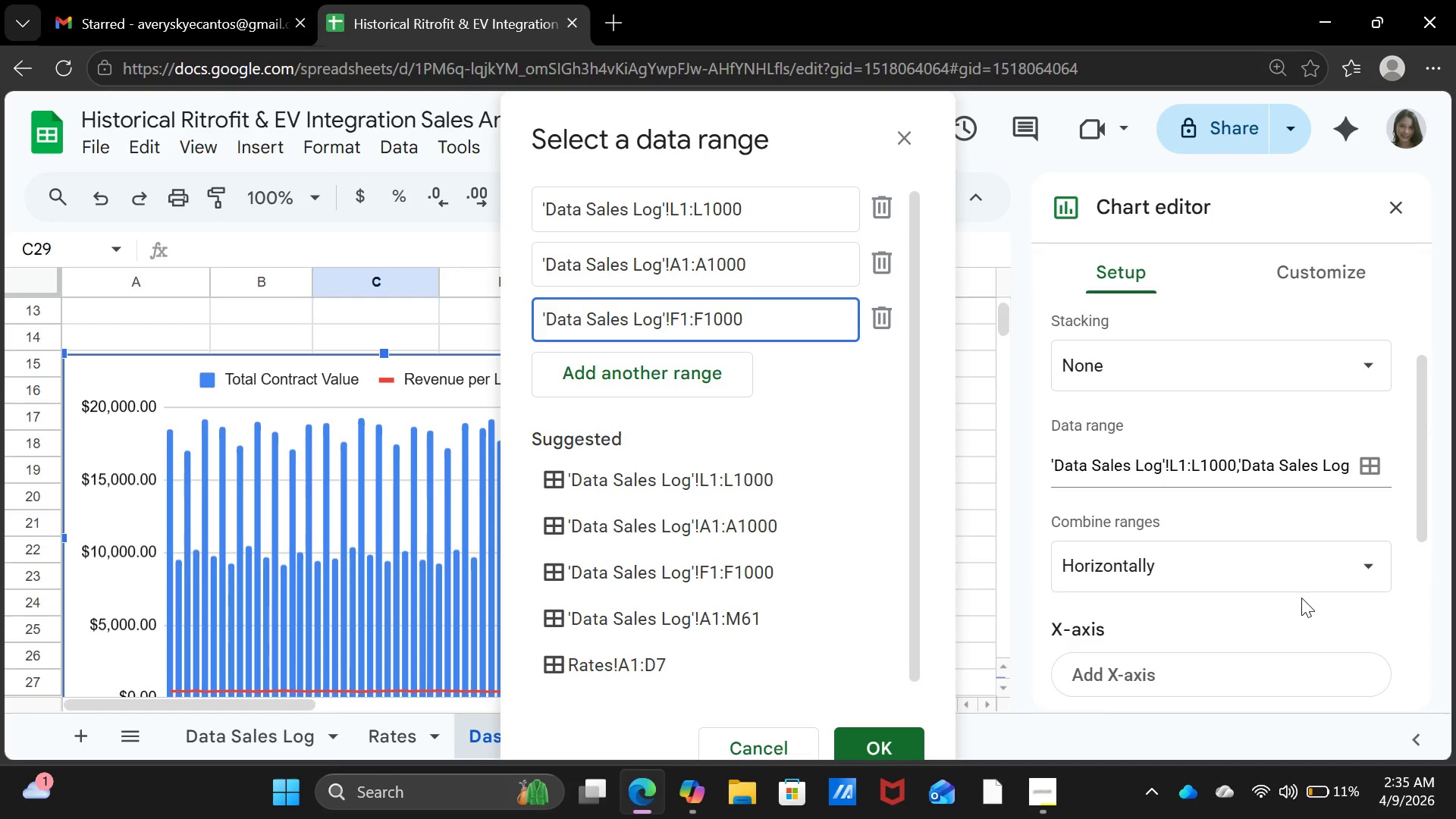 
scroll: coordinate [1301, 597], scroll_direction: down, amount: 3.0
 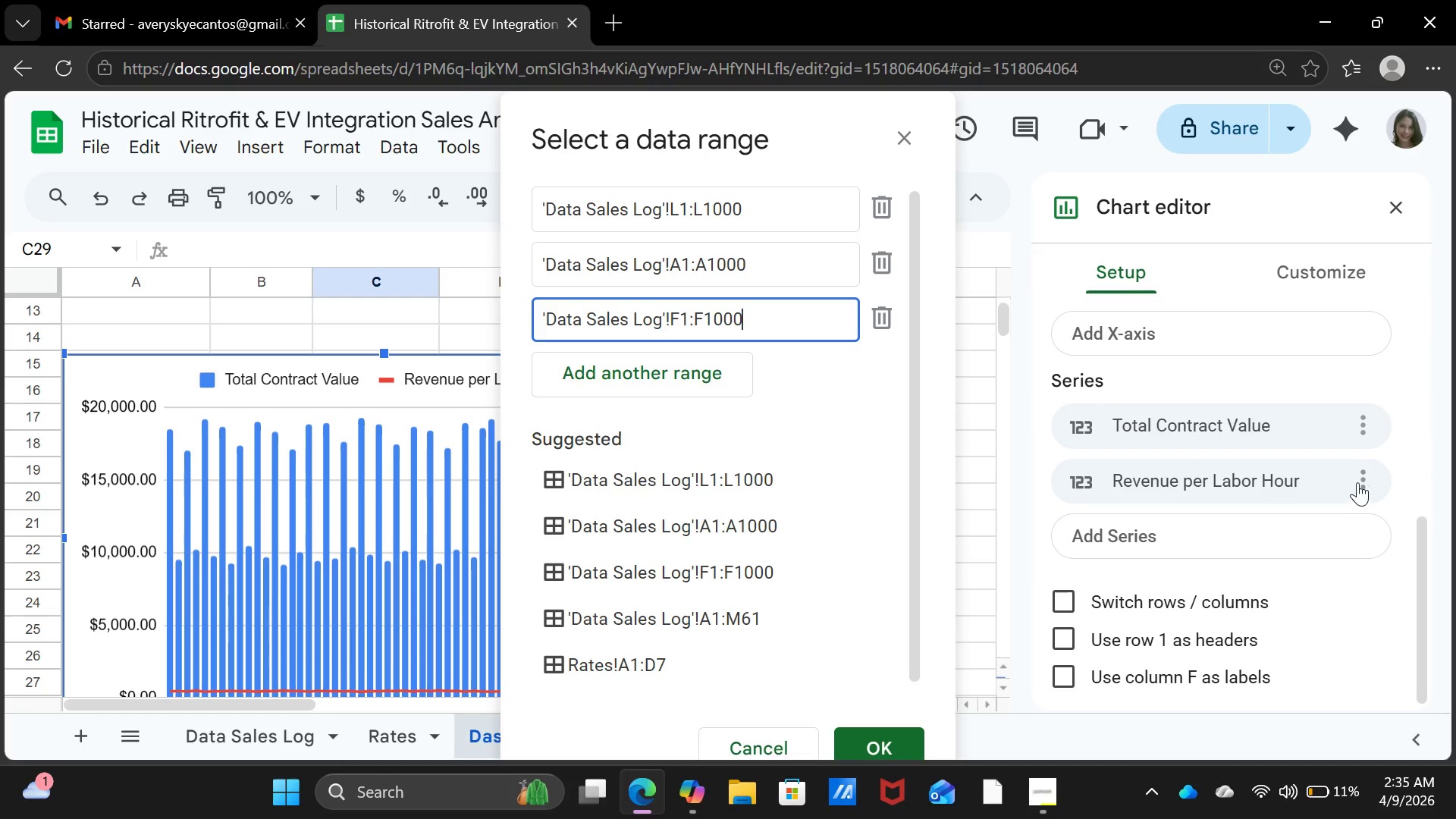 
left_click([1367, 478])
 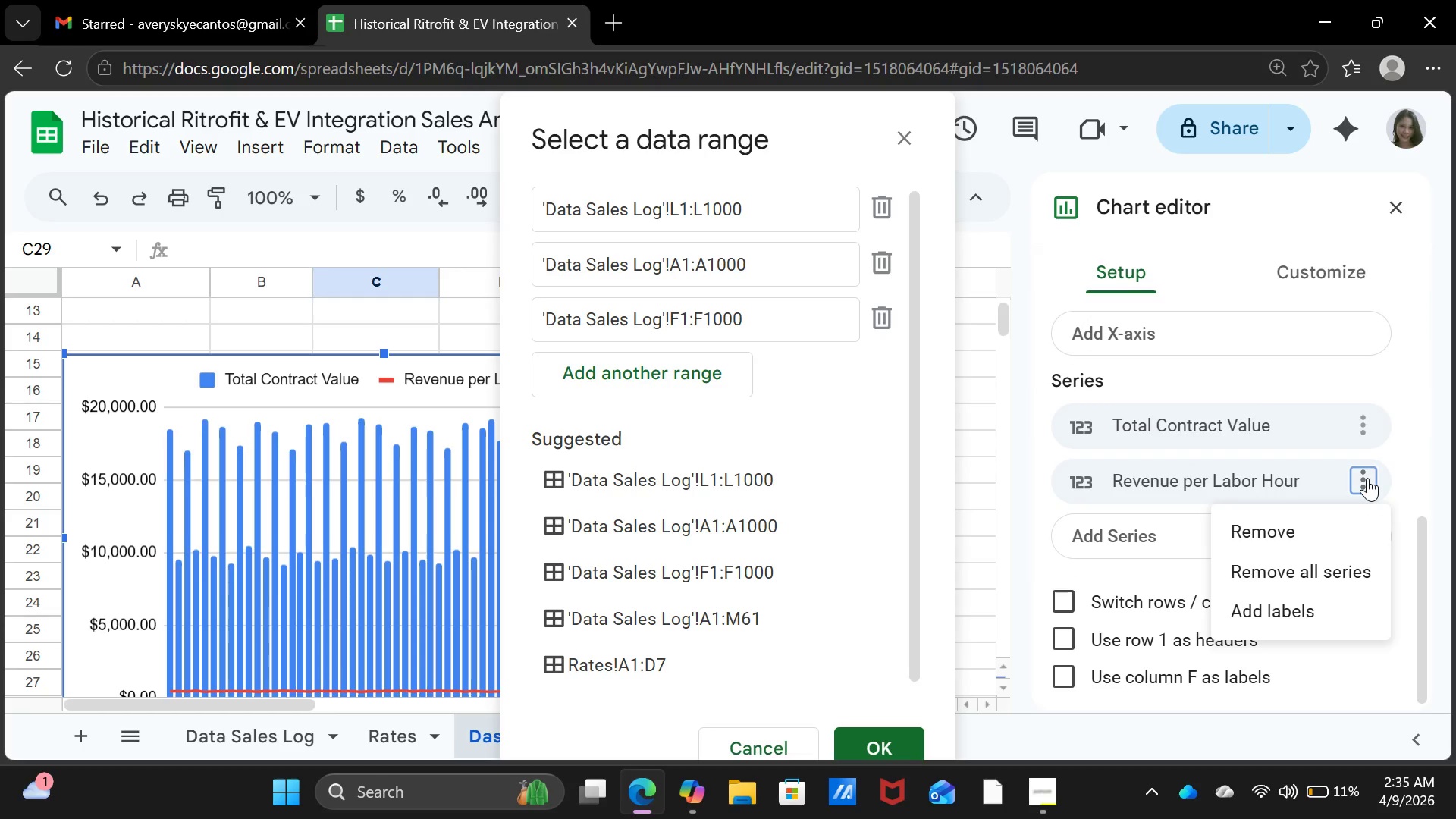 
left_click([1367, 478])
 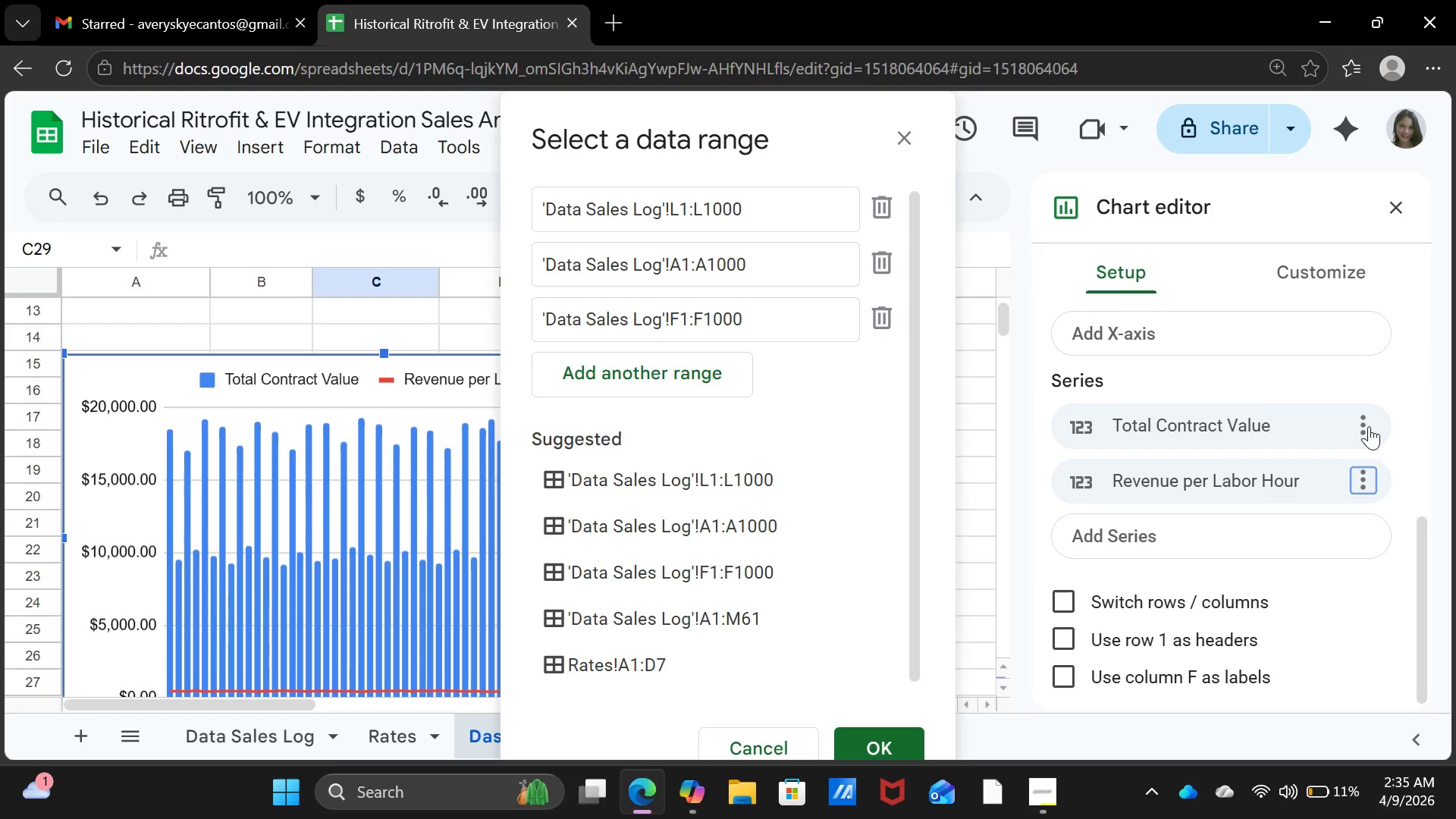 
left_click([1369, 426])
 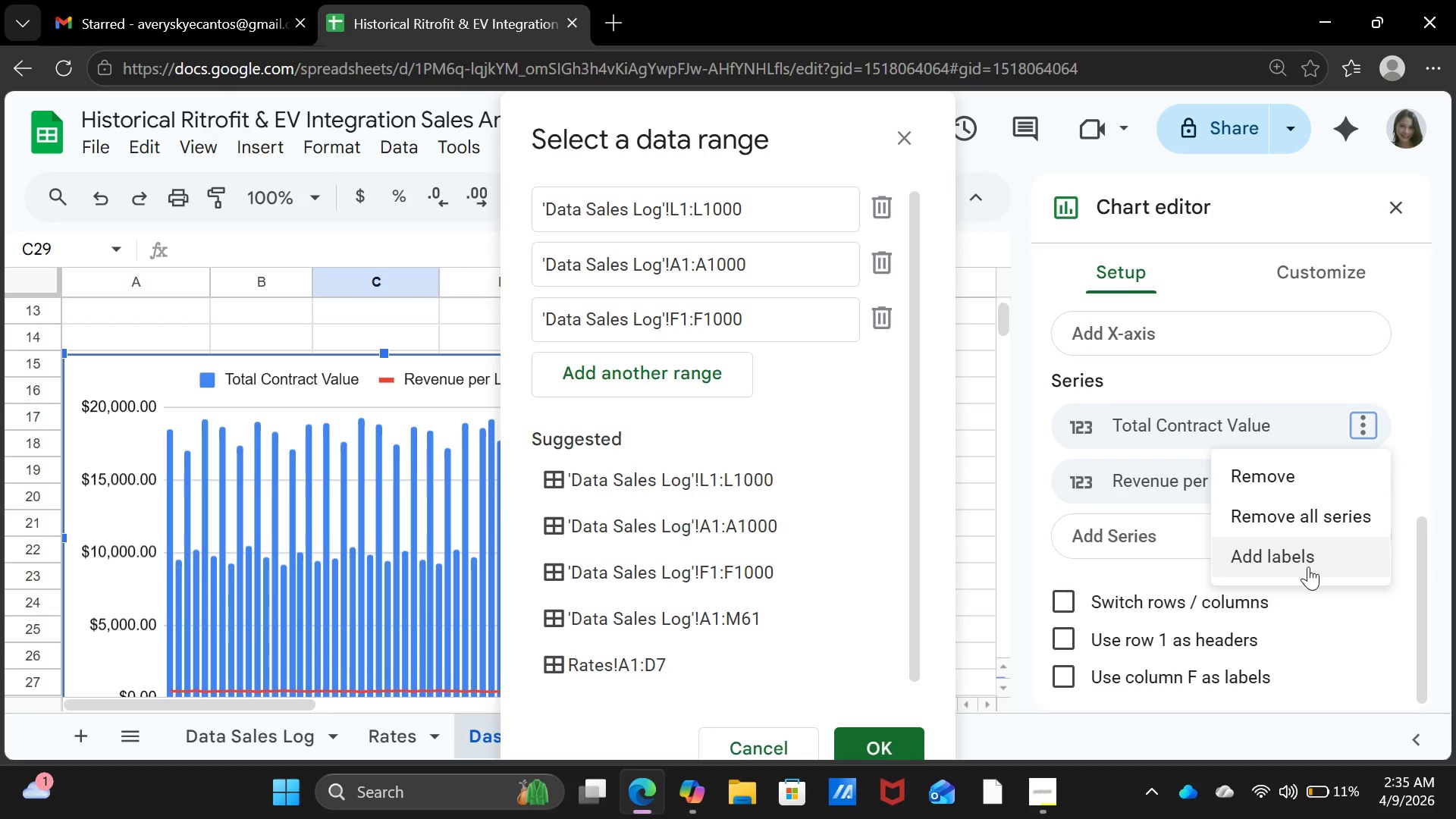 
left_click([1308, 567])
 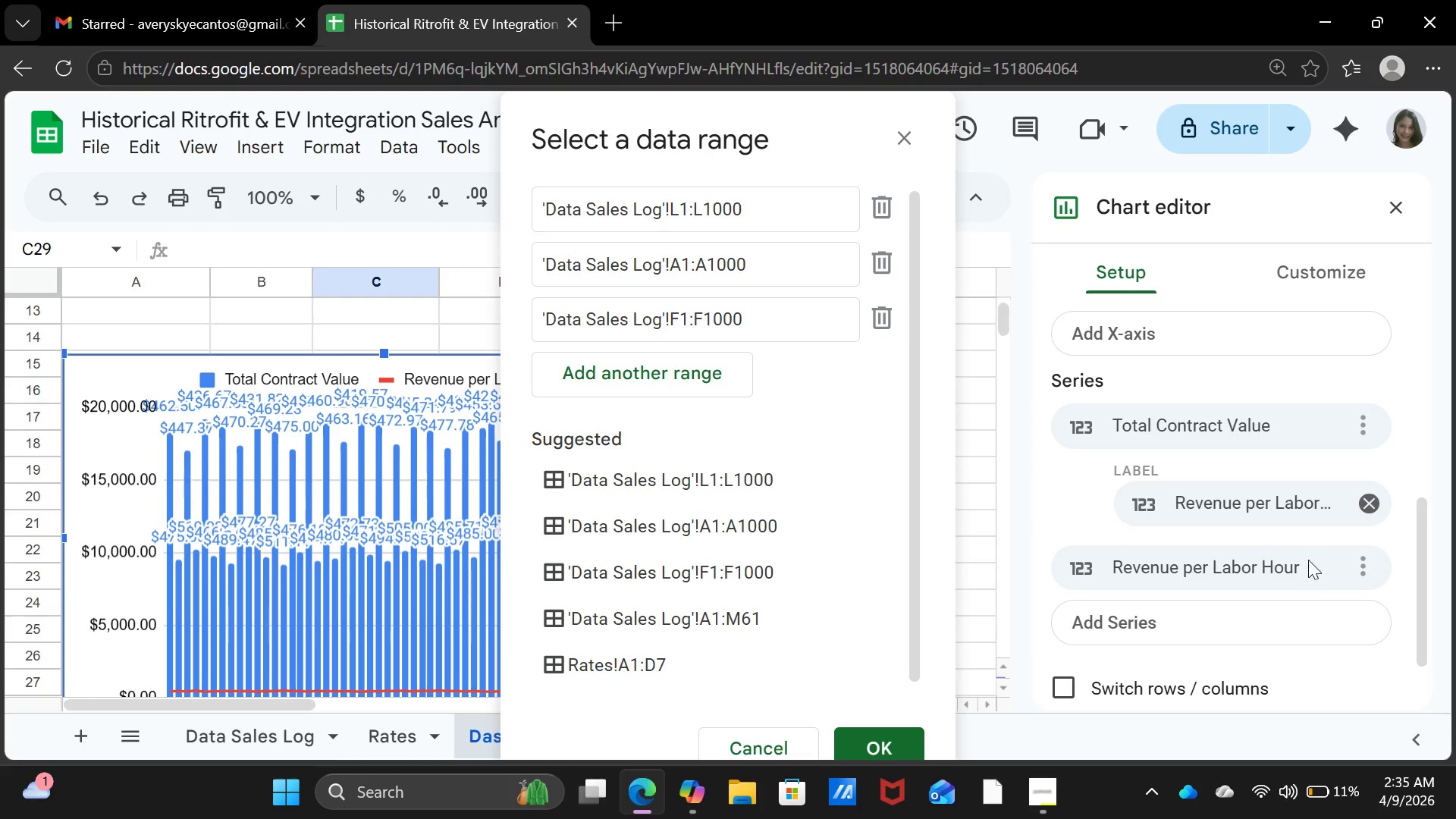 
left_click([1316, 506])
 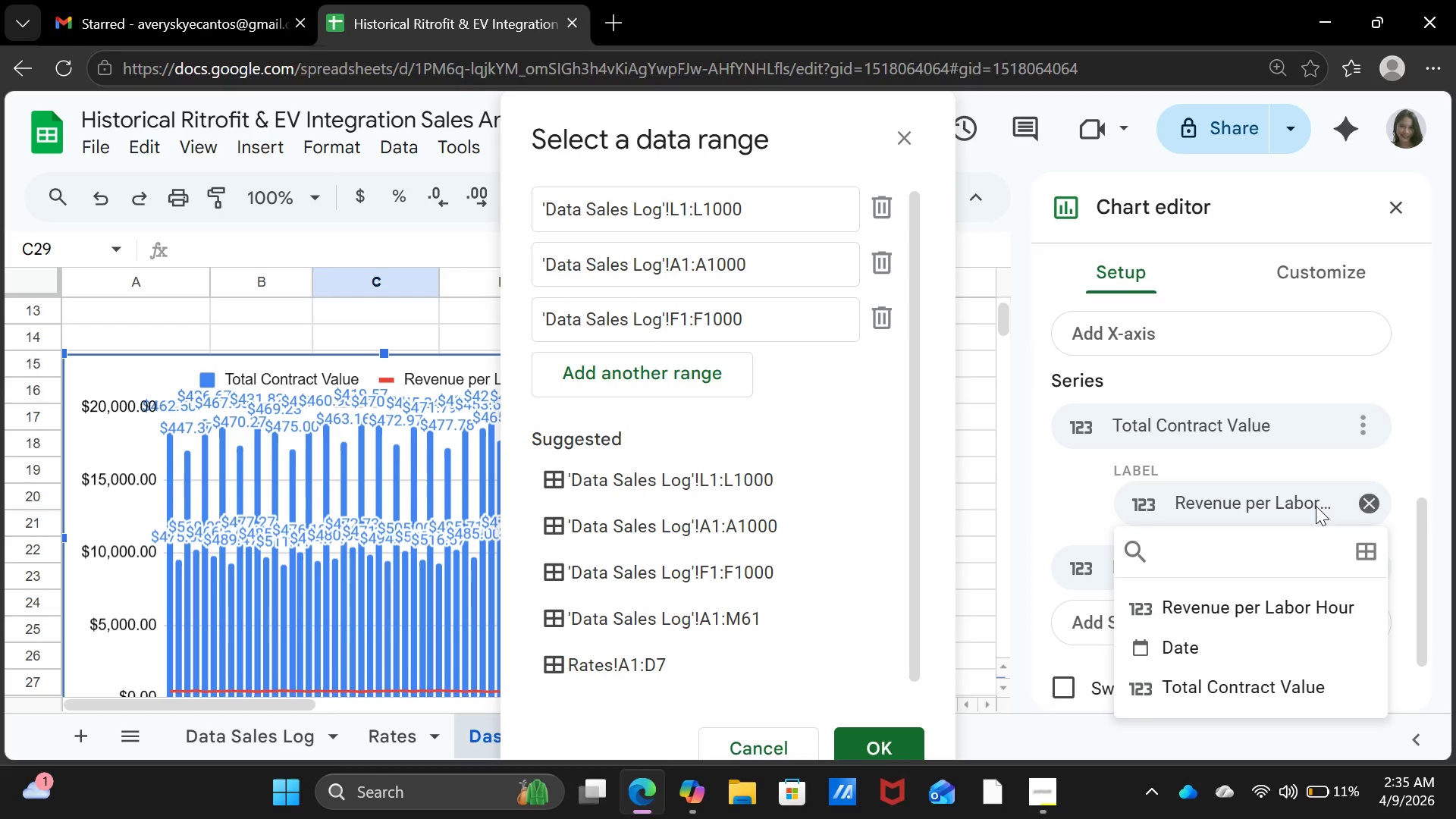 
wait(6.31)
 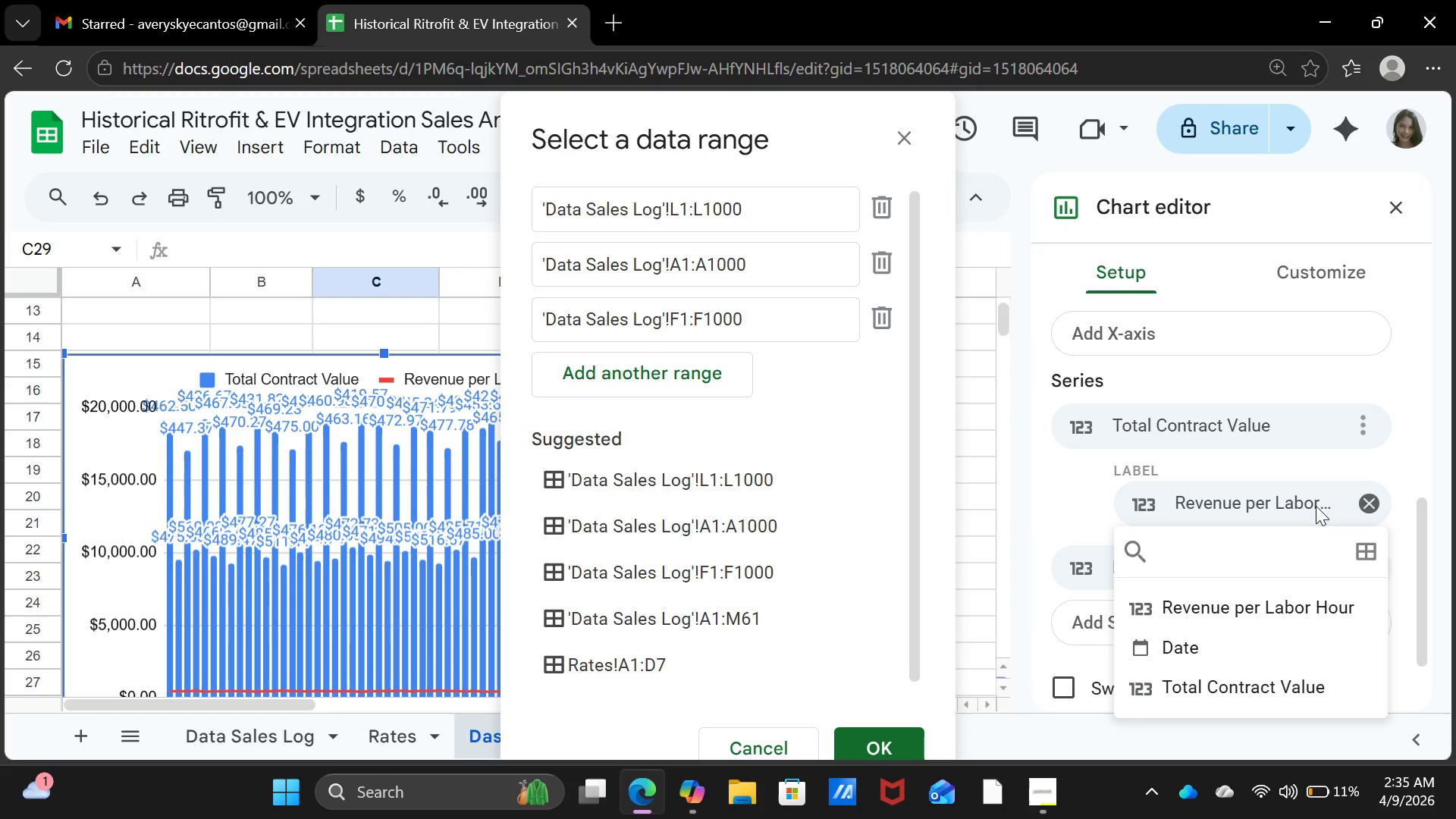 
left_click([1368, 498])
 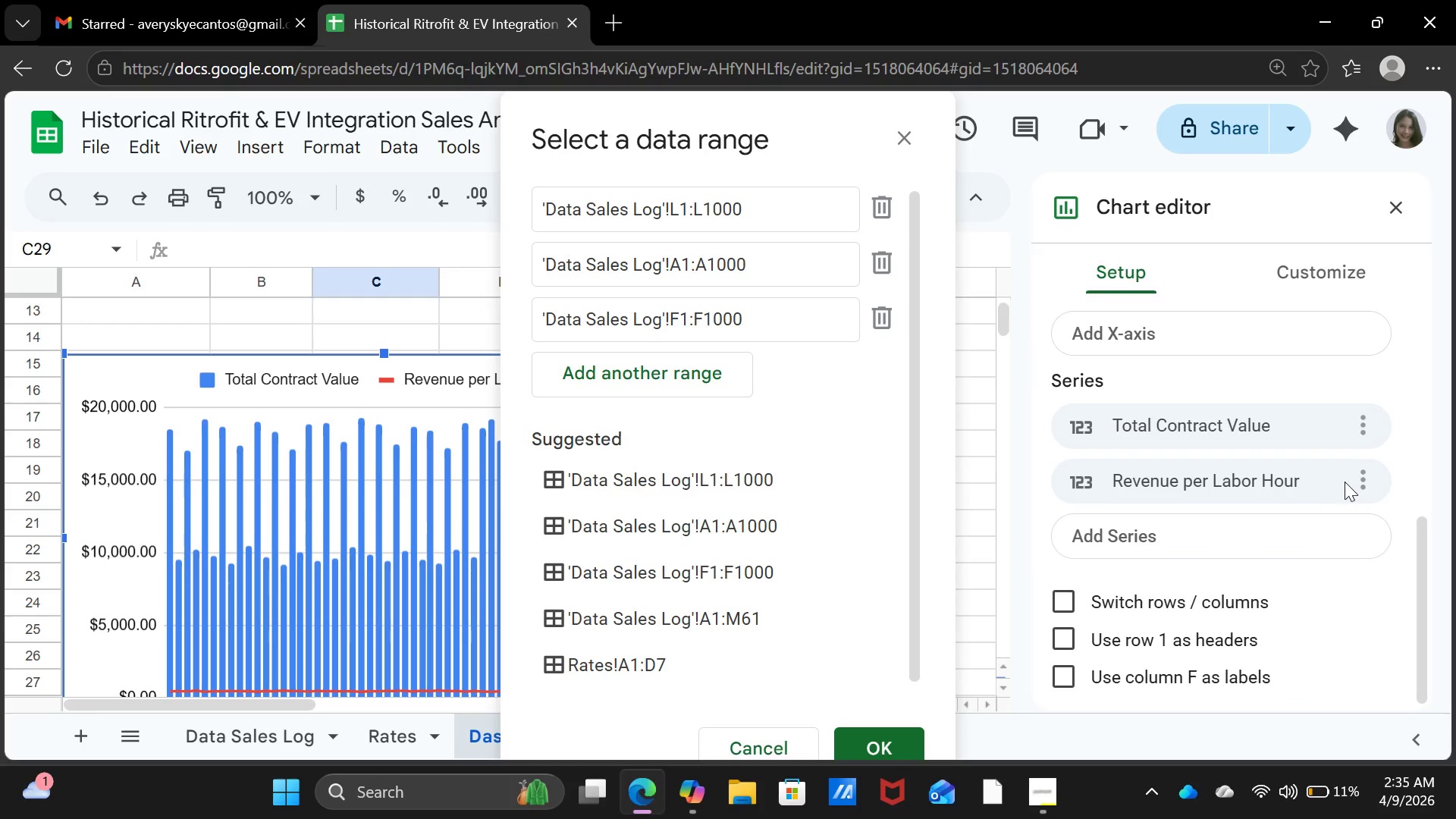 
left_click([1365, 475])
 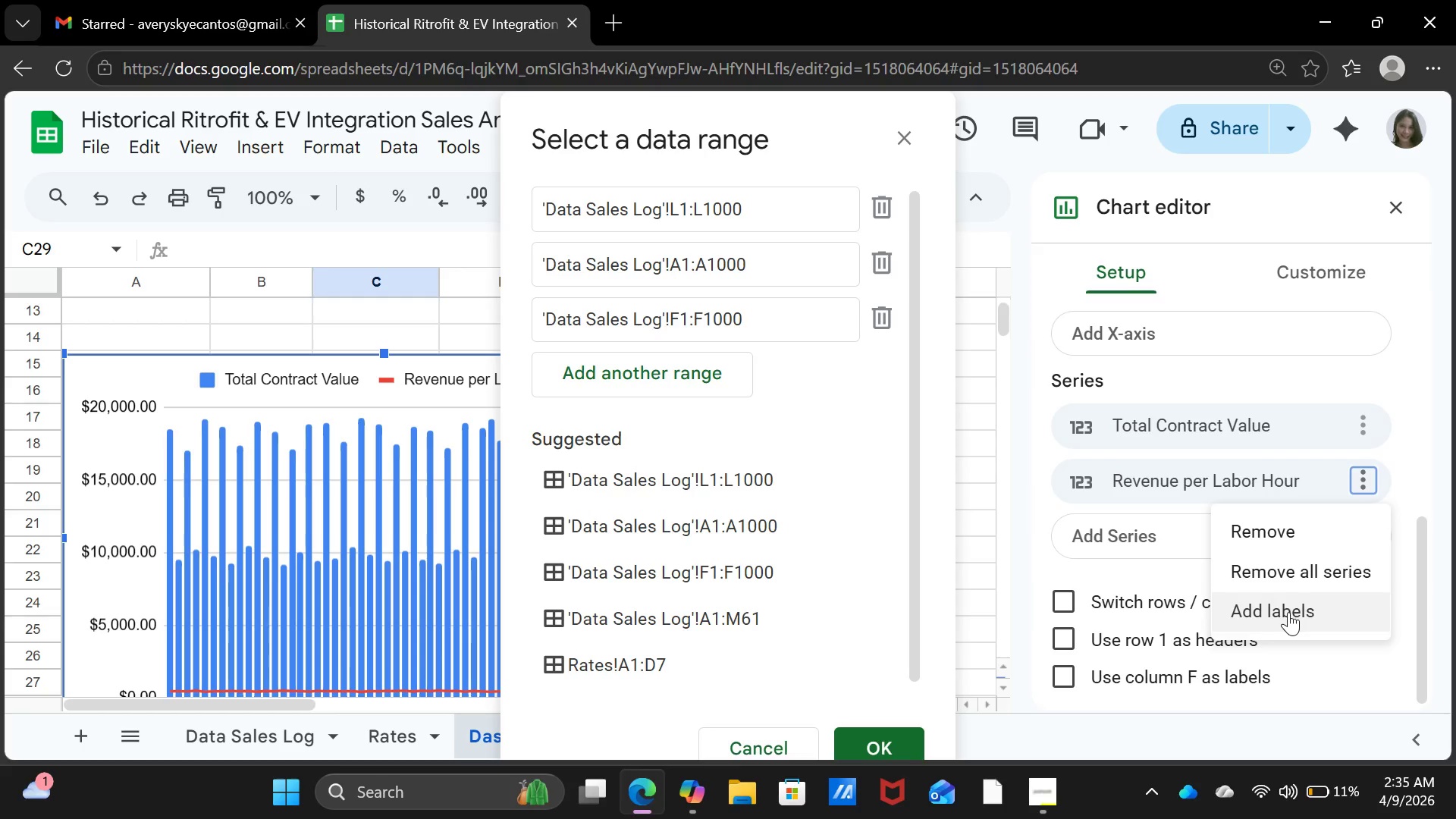 
left_click([1288, 612])
 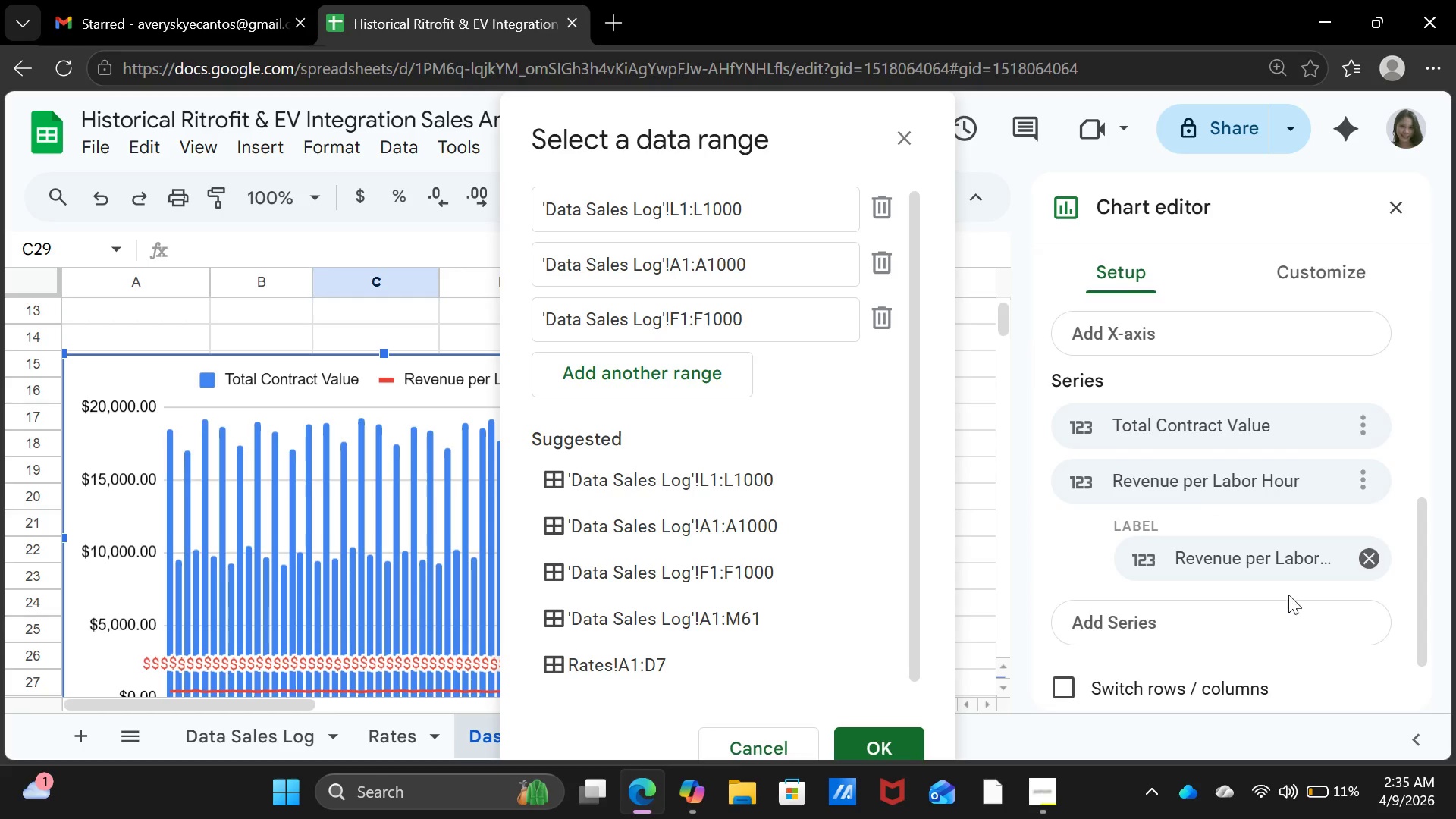 
left_click([1290, 568])
 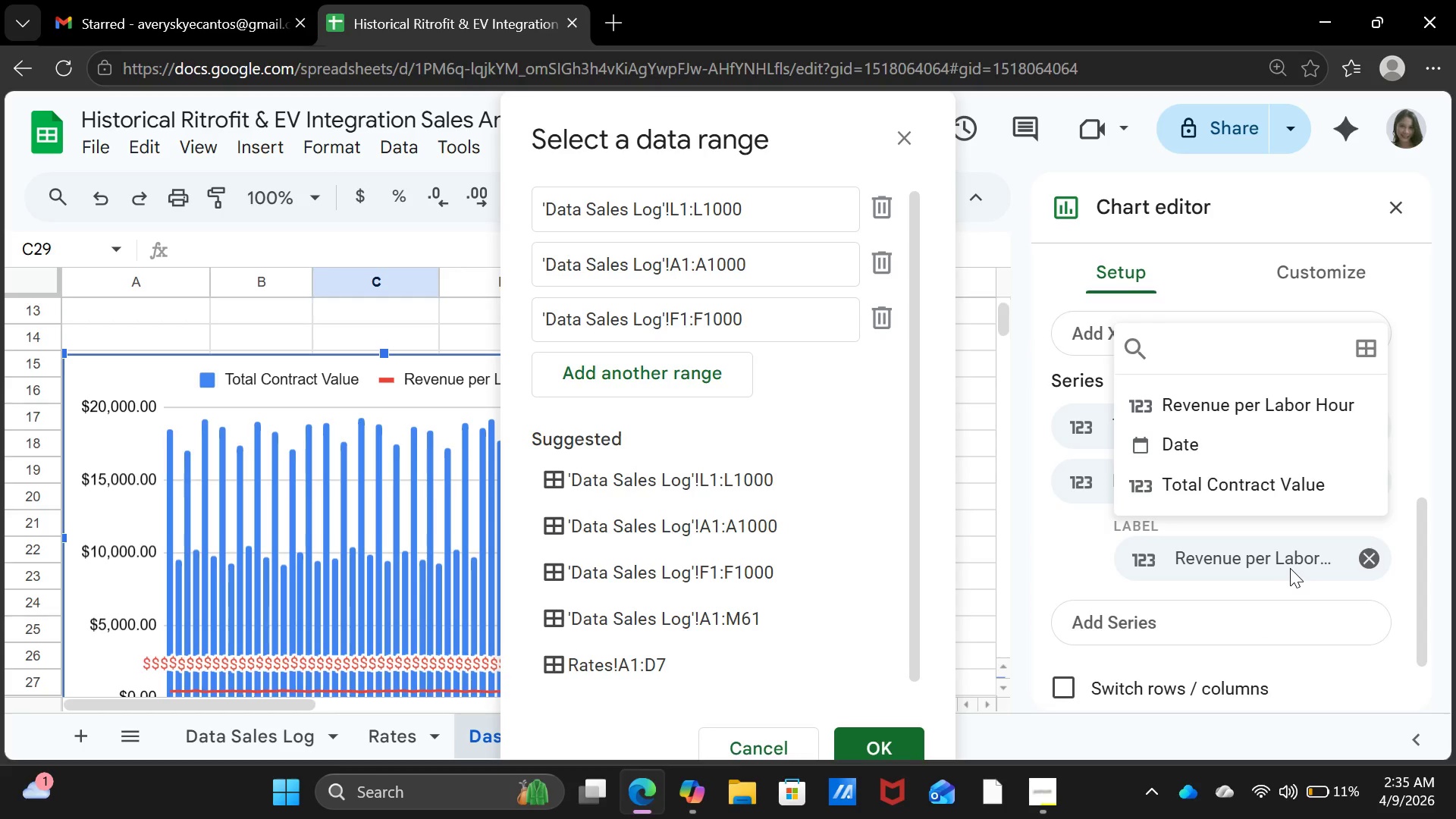 
left_click([1290, 568])
 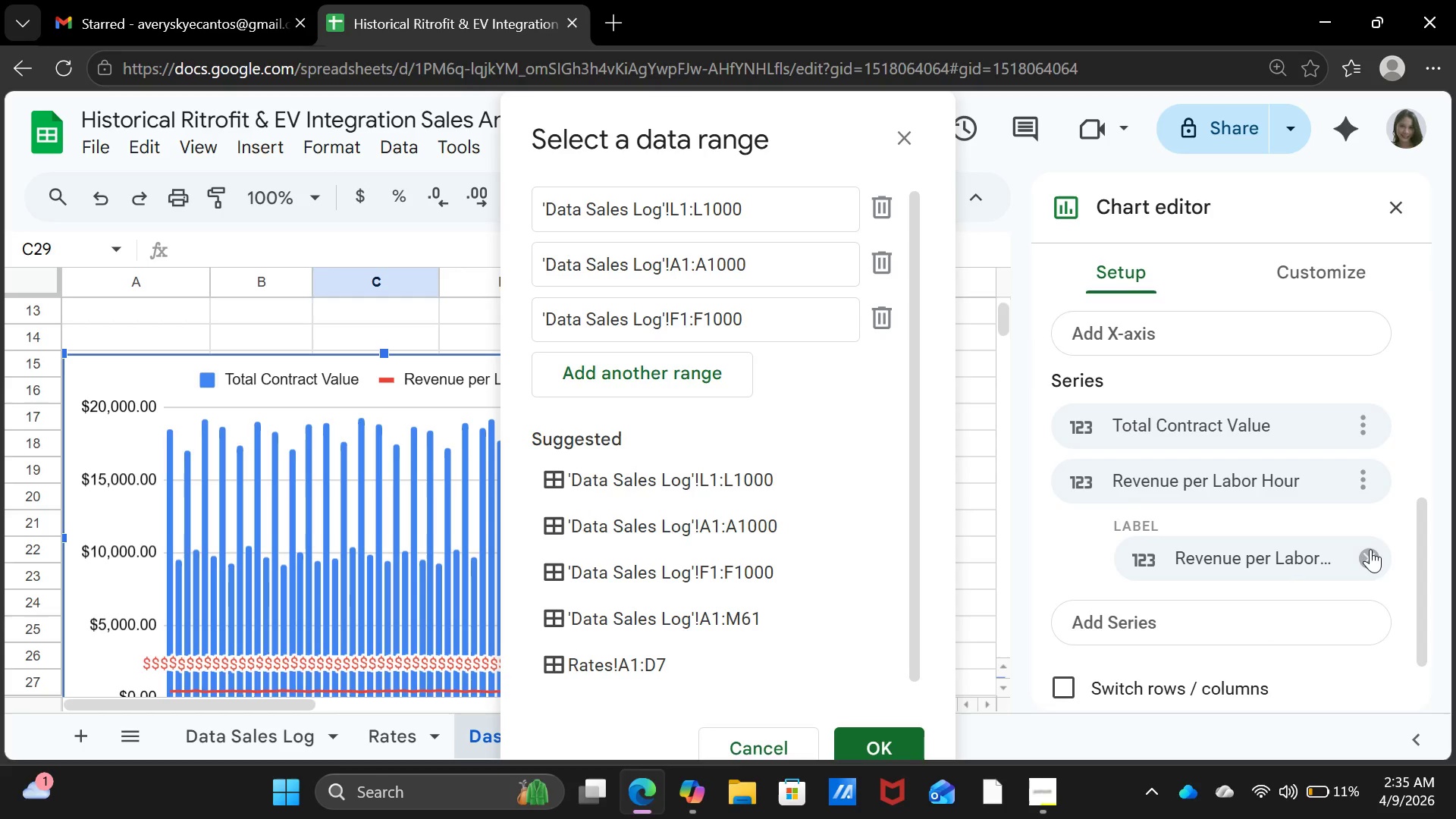 
left_click([1370, 549])
 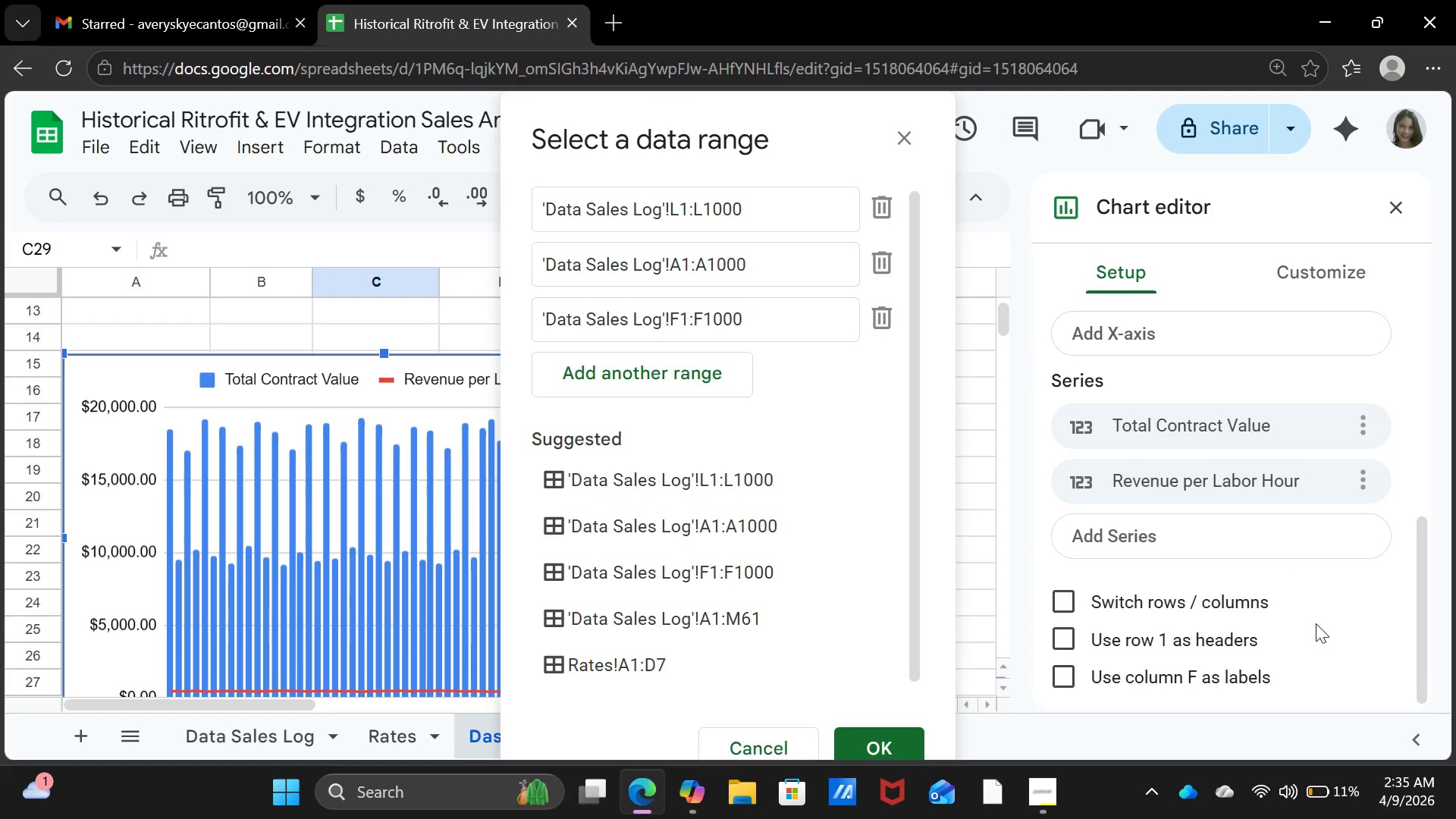 
scroll: coordinate [1316, 623], scroll_direction: down, amount: 1.0
 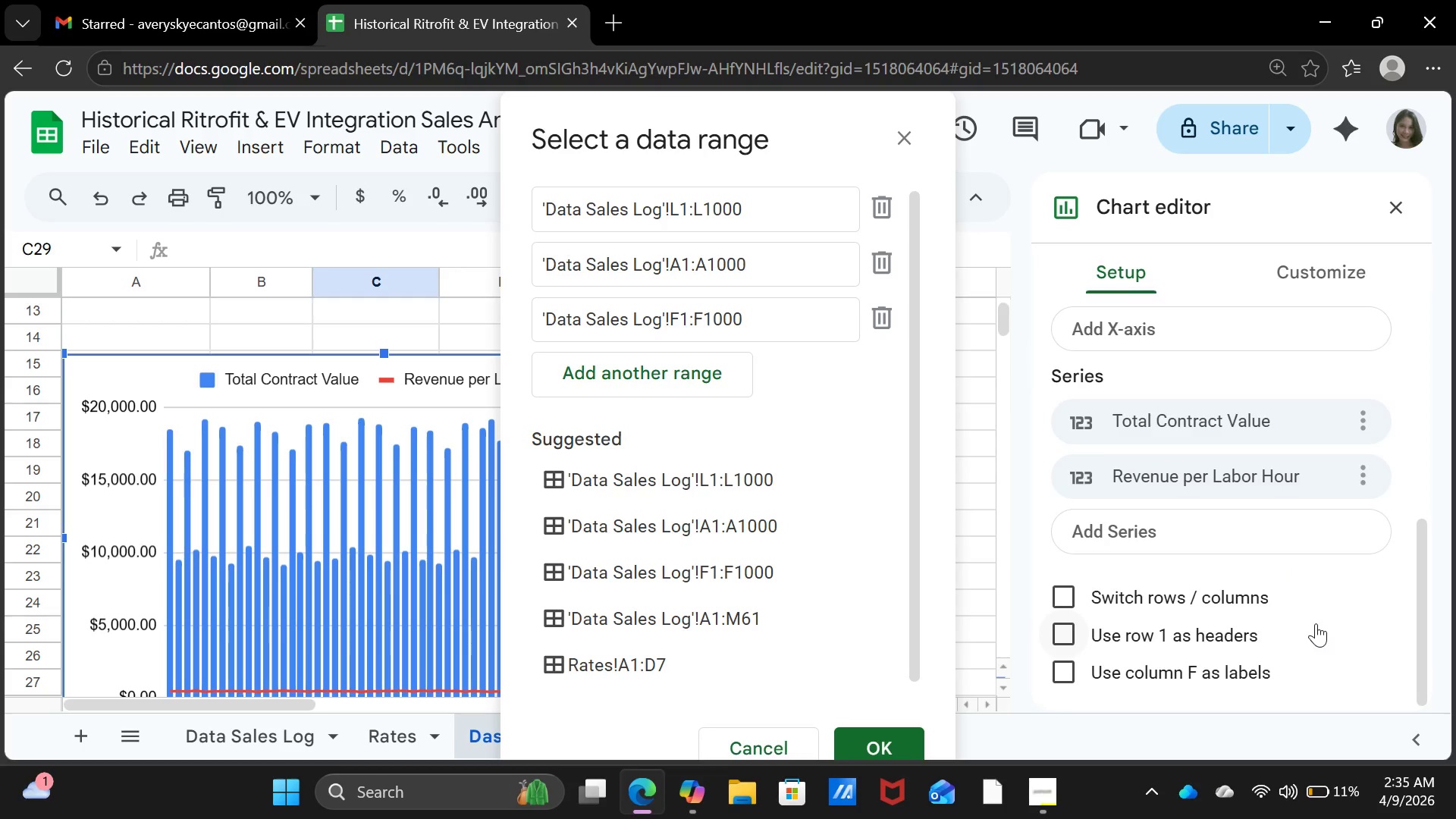 
scroll: coordinate [1316, 623], scroll_direction: up, amount: 10.0
 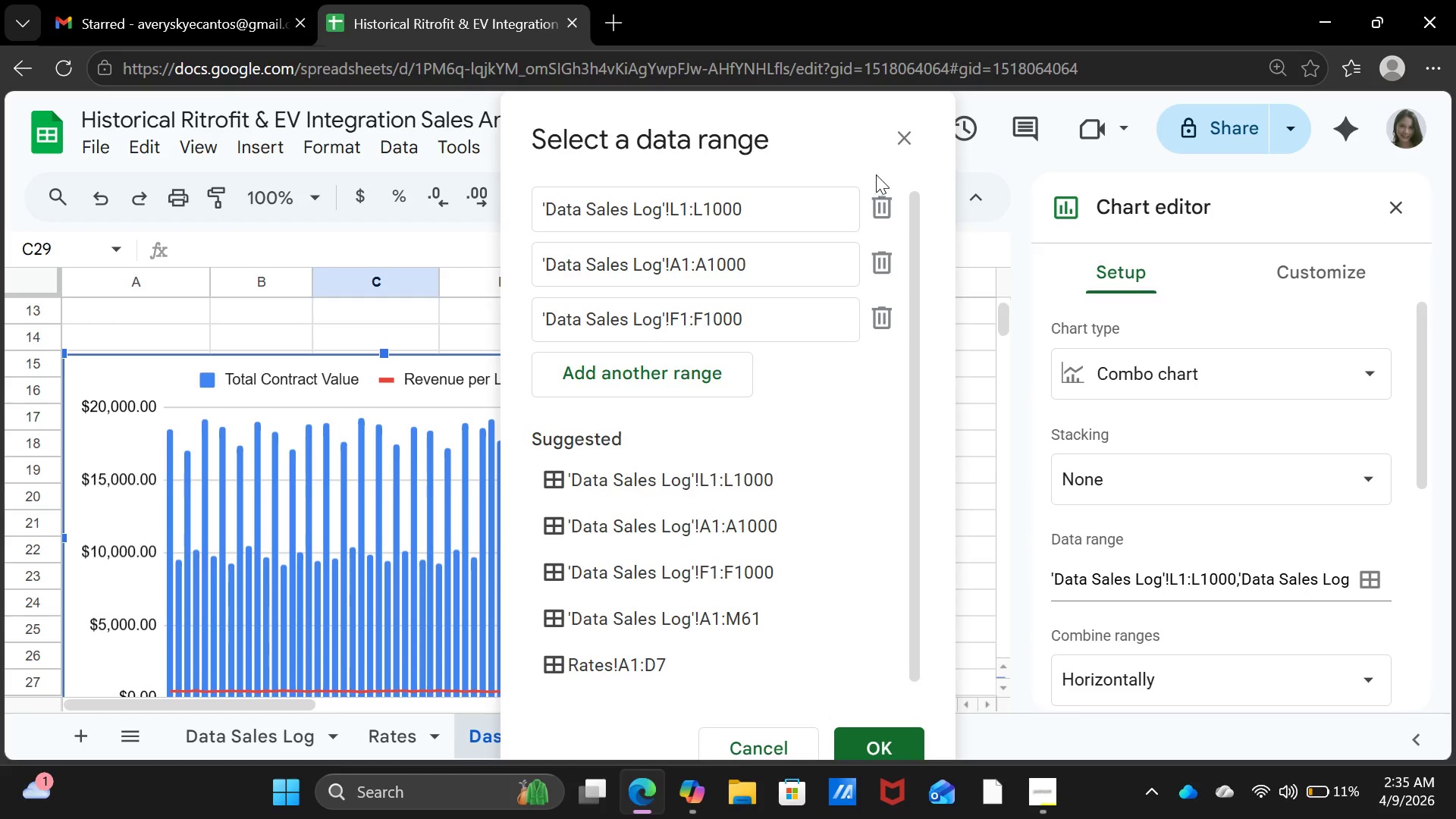 
left_click([902, 144])
 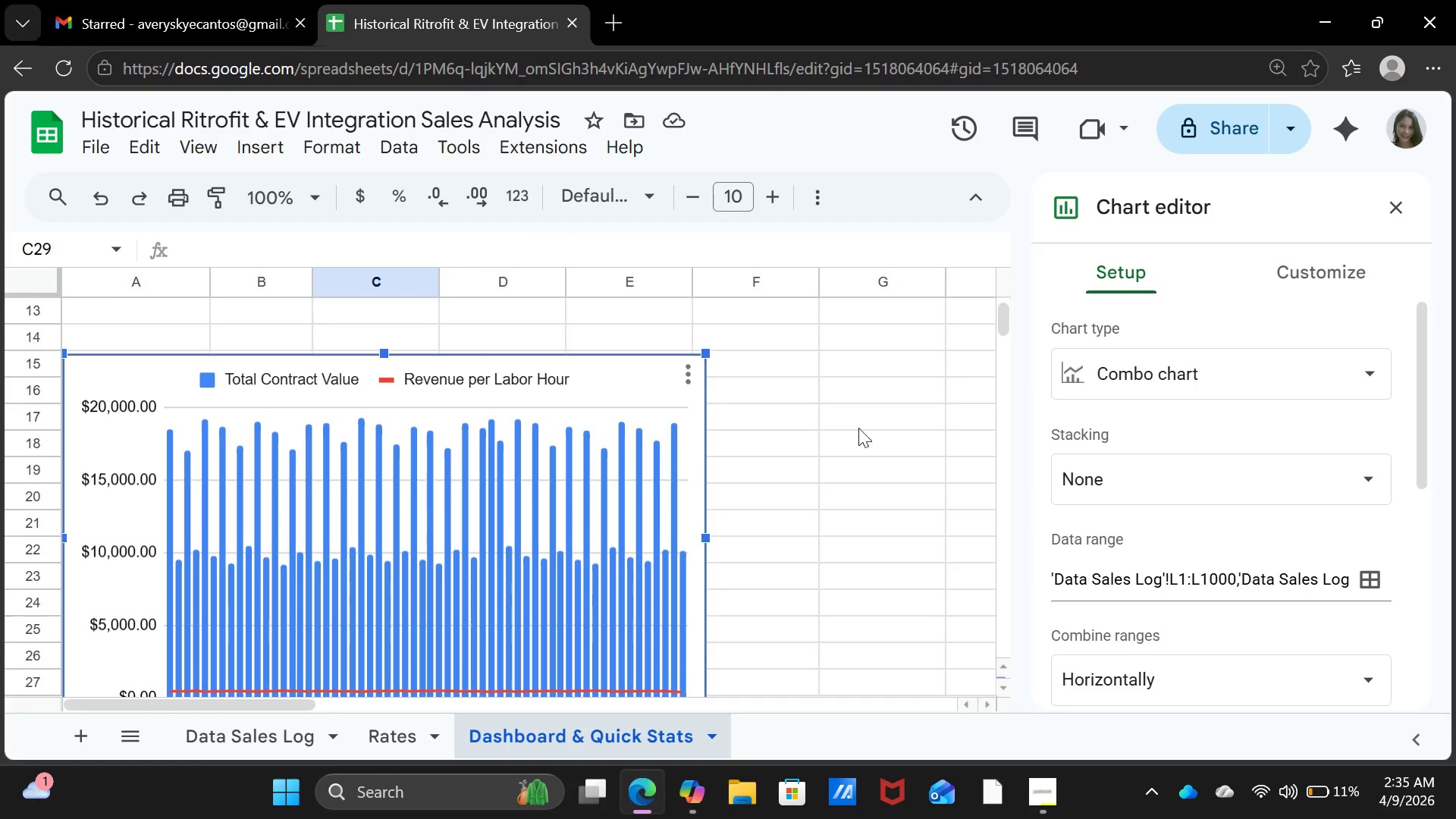 
scroll: coordinate [848, 429], scroll_direction: down, amount: 1.0
 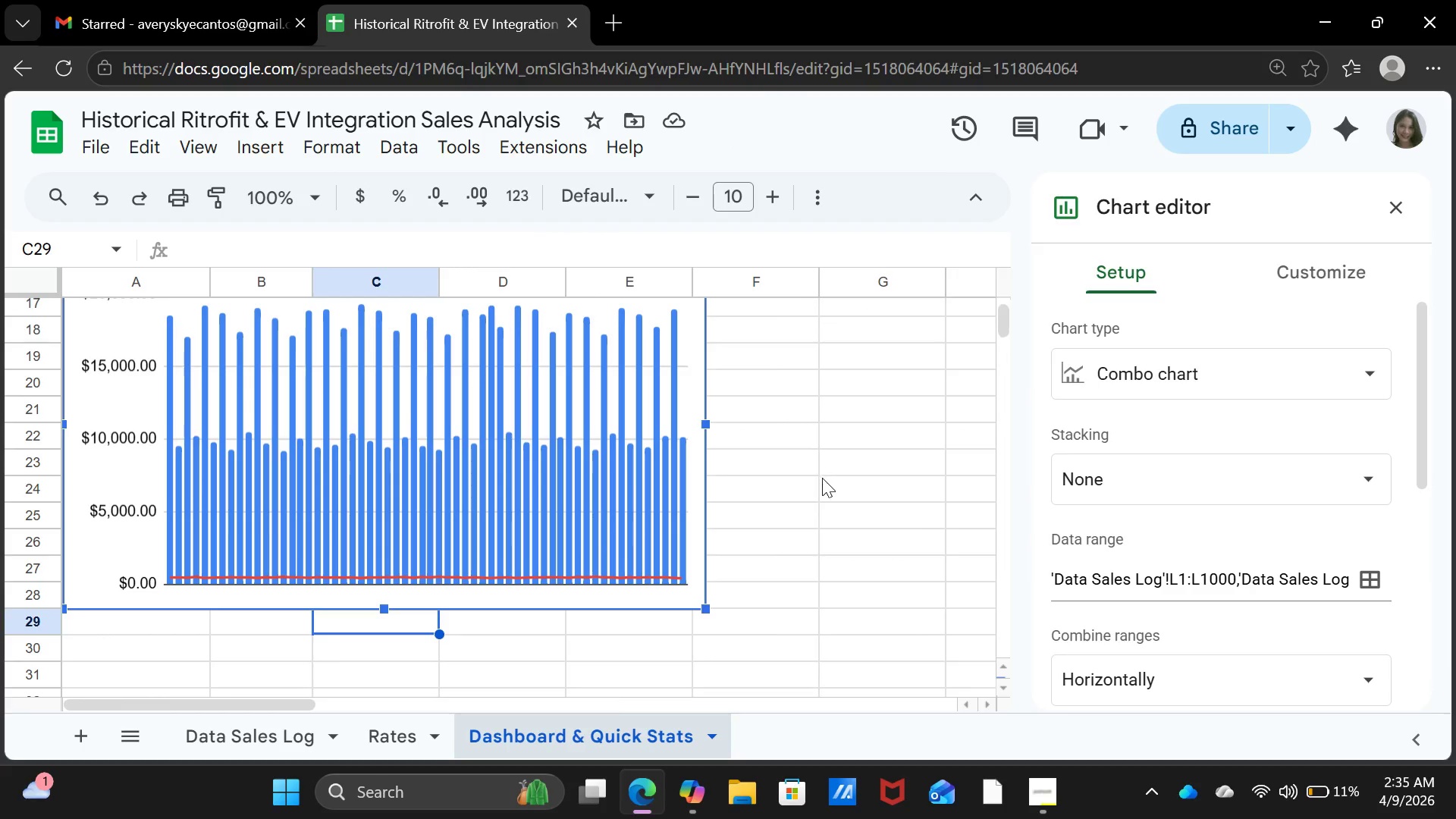 
left_click([822, 478])
 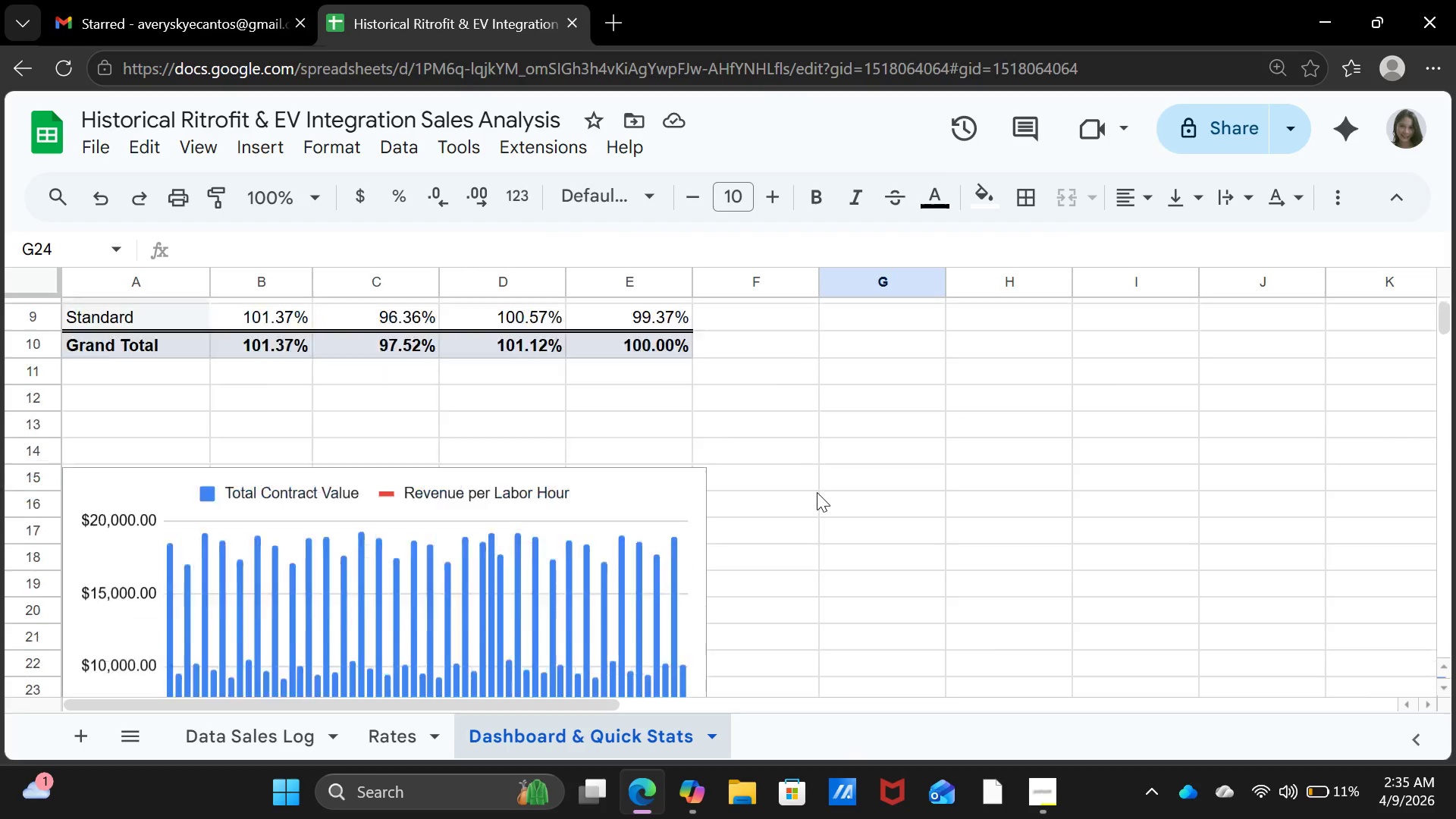 
scroll: coordinate [817, 492], scroll_direction: up, amount: 3.0
 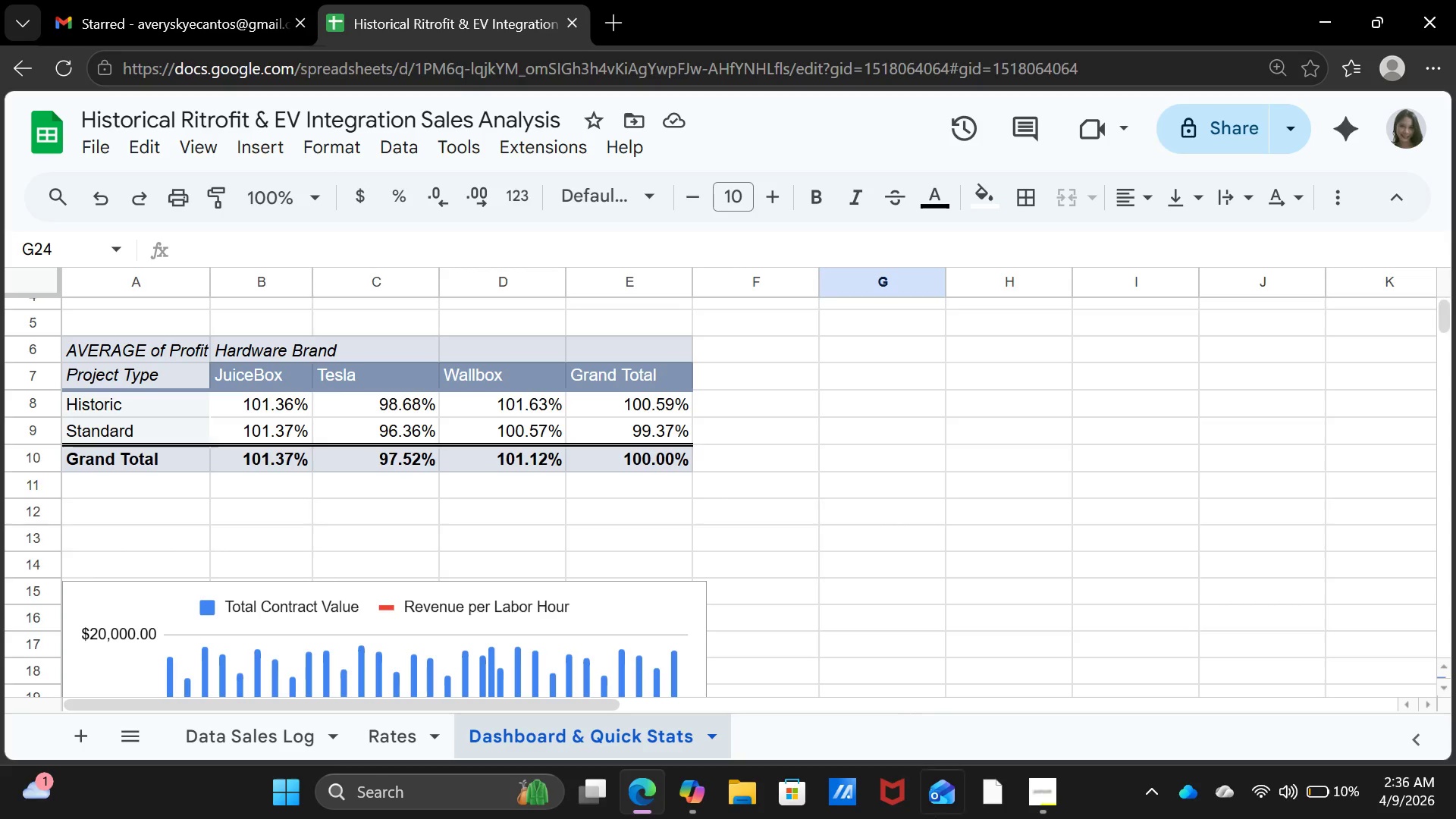 
wait(5.22)
 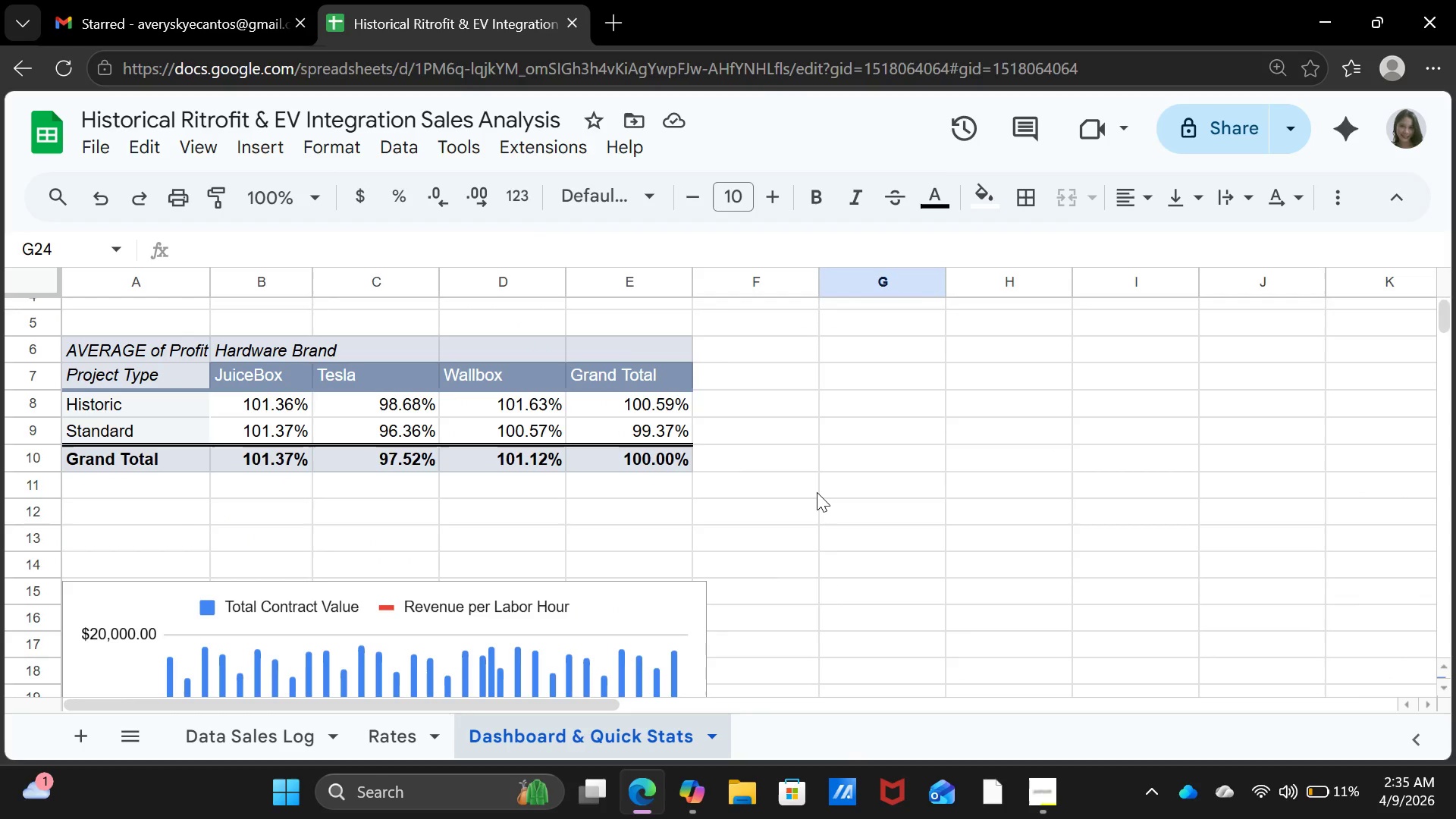 
left_click([1034, 792])